 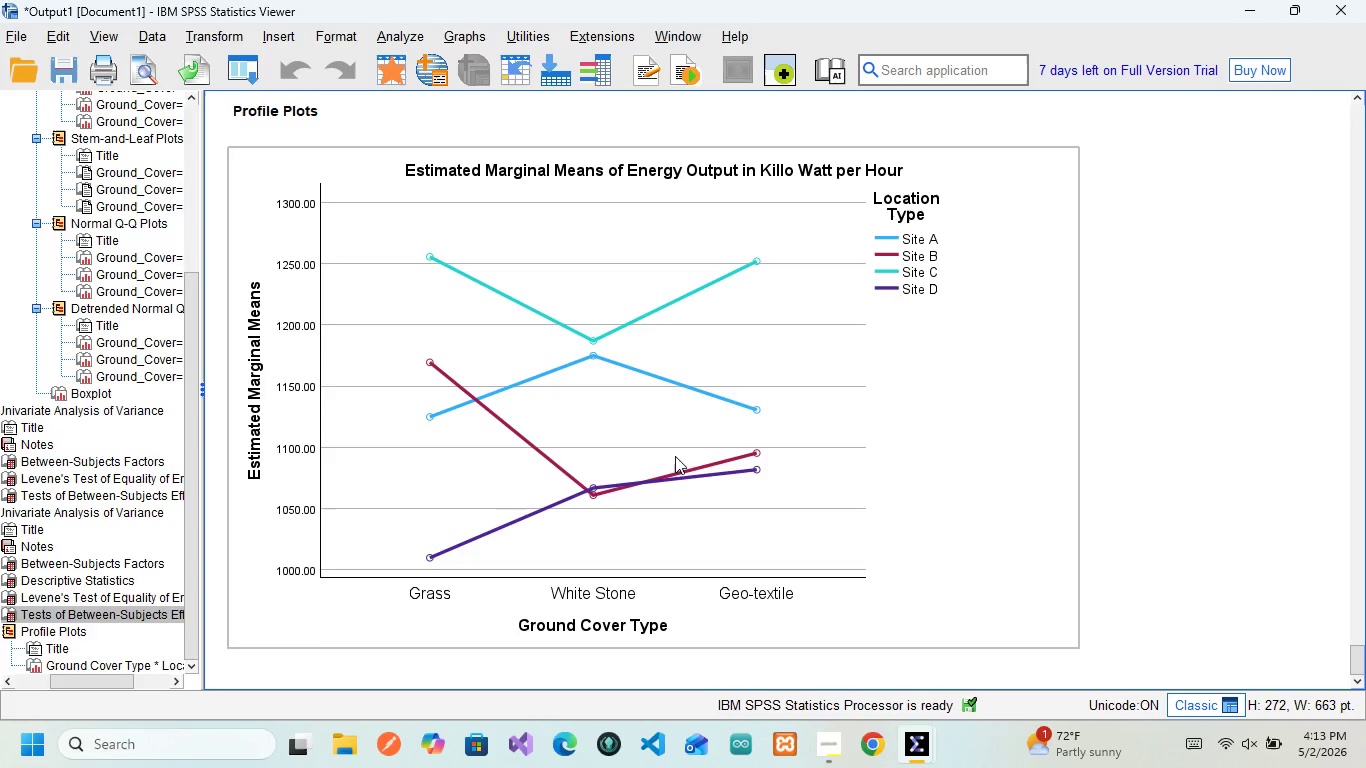 
mouse_move([670, 456])
 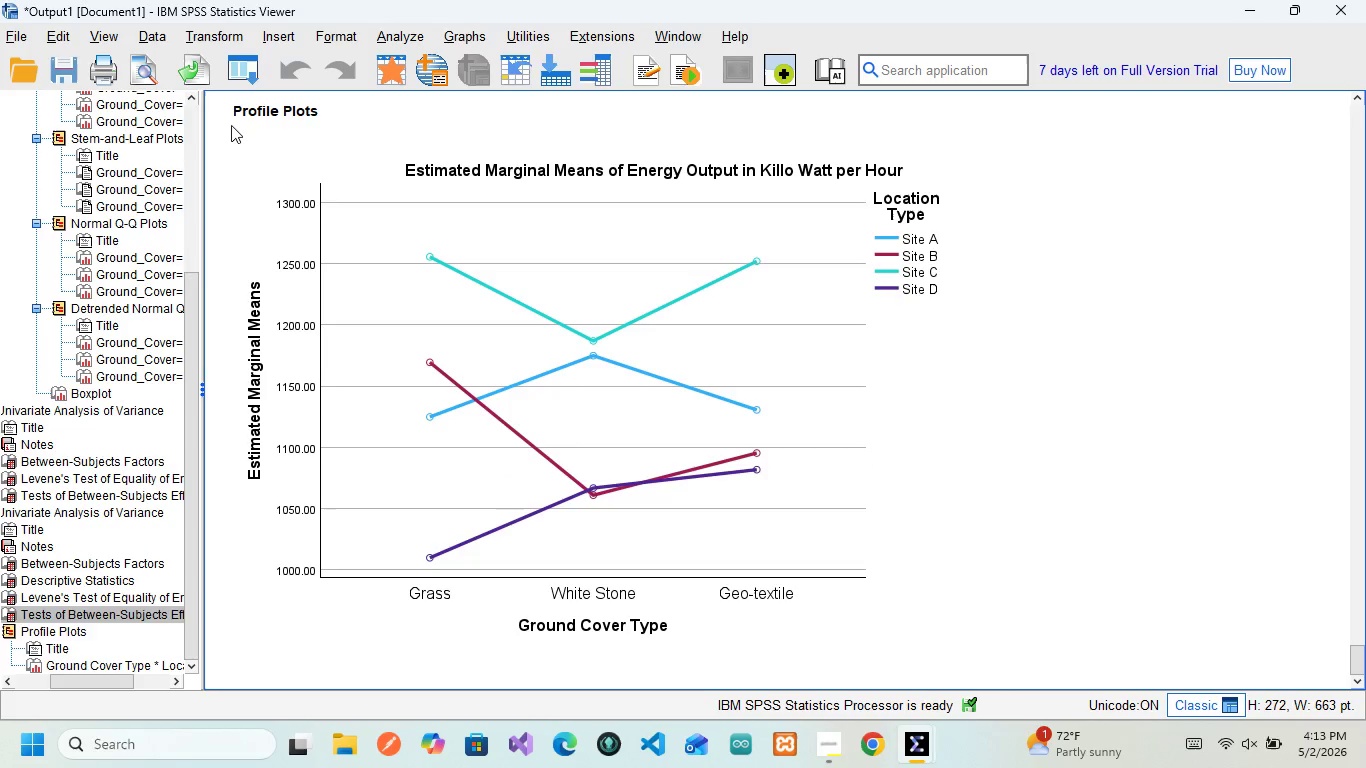 
wait(15.49)
 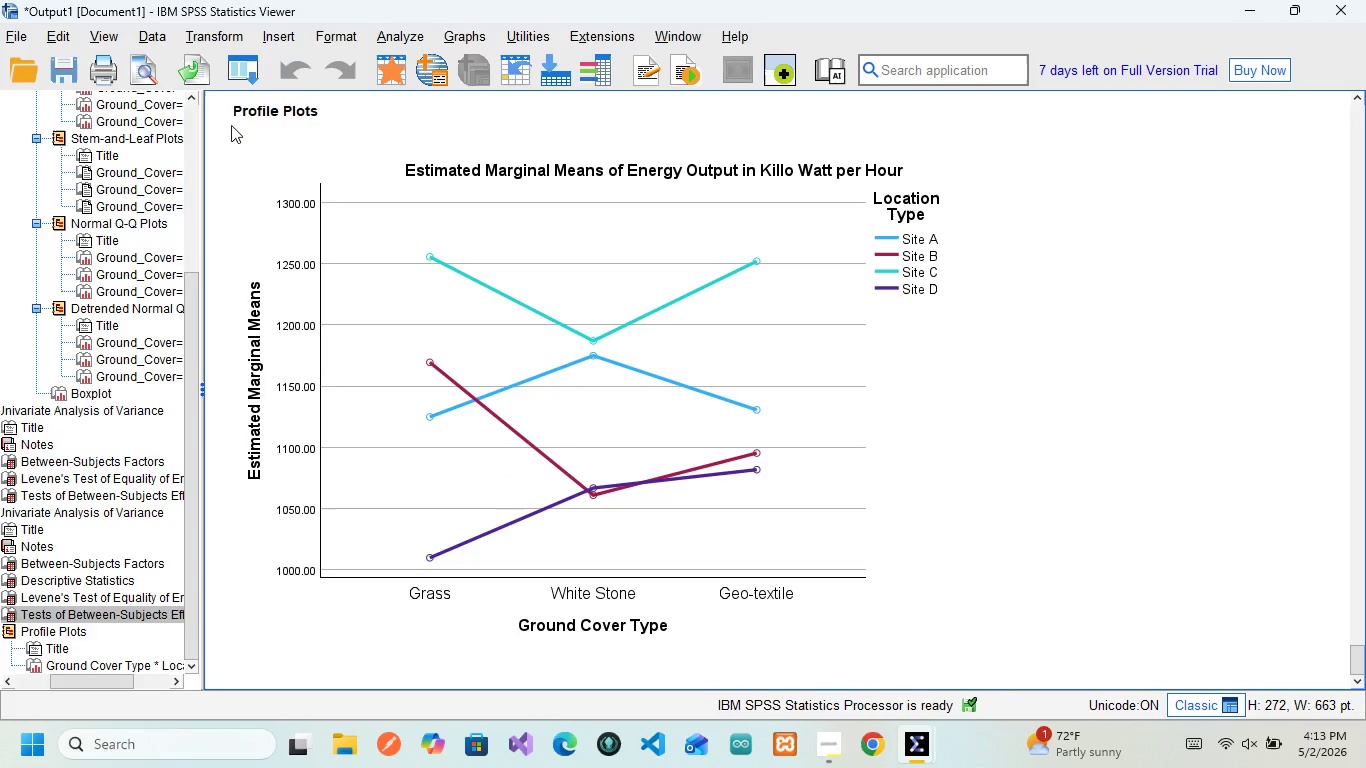 
left_click([393, 33])
 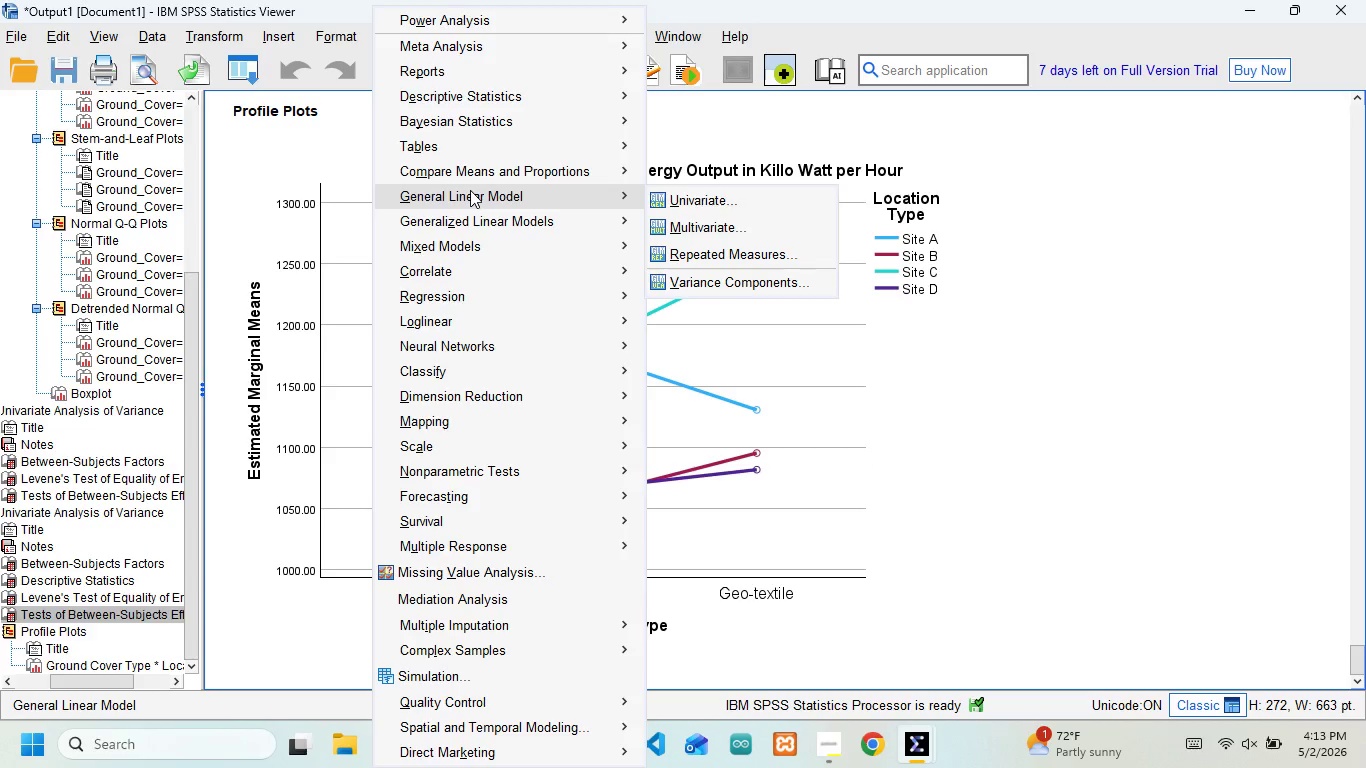 
wait(11.67)
 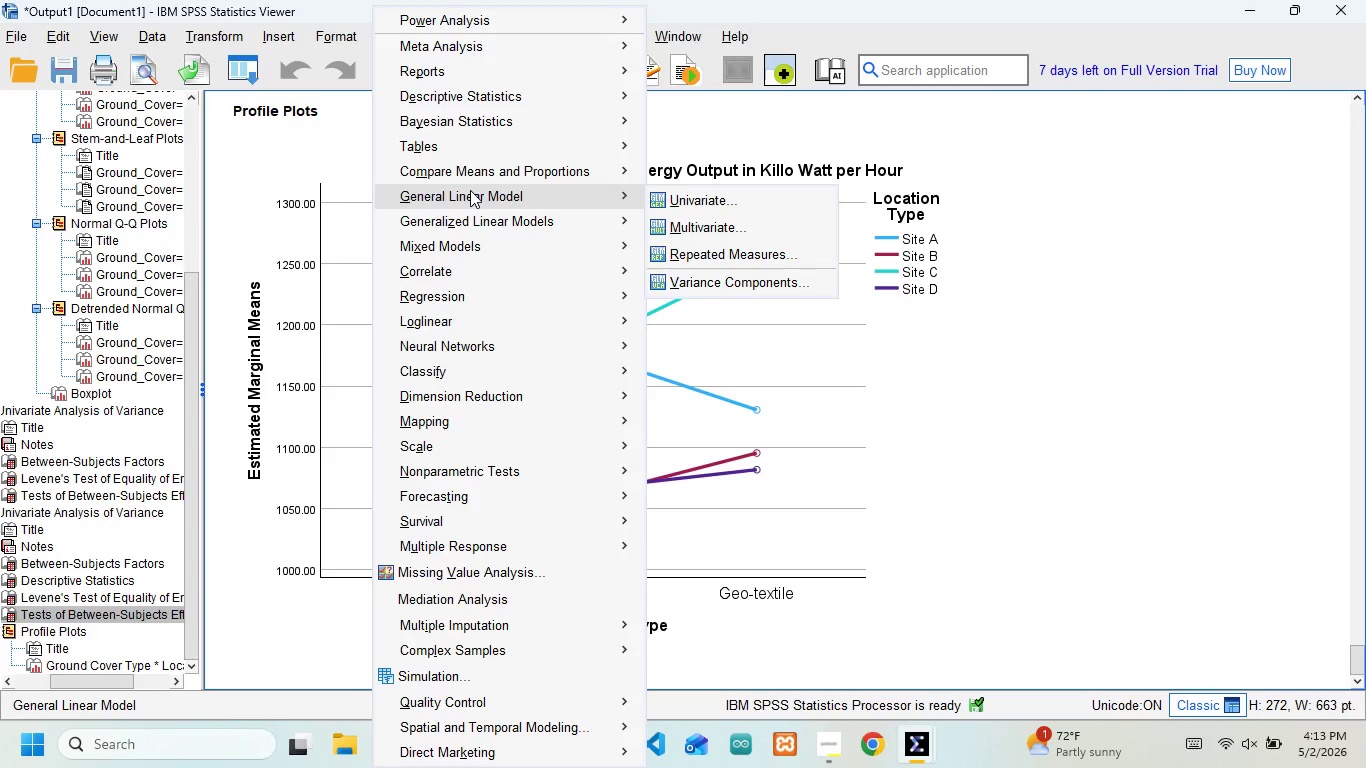 
left_click([675, 194])
 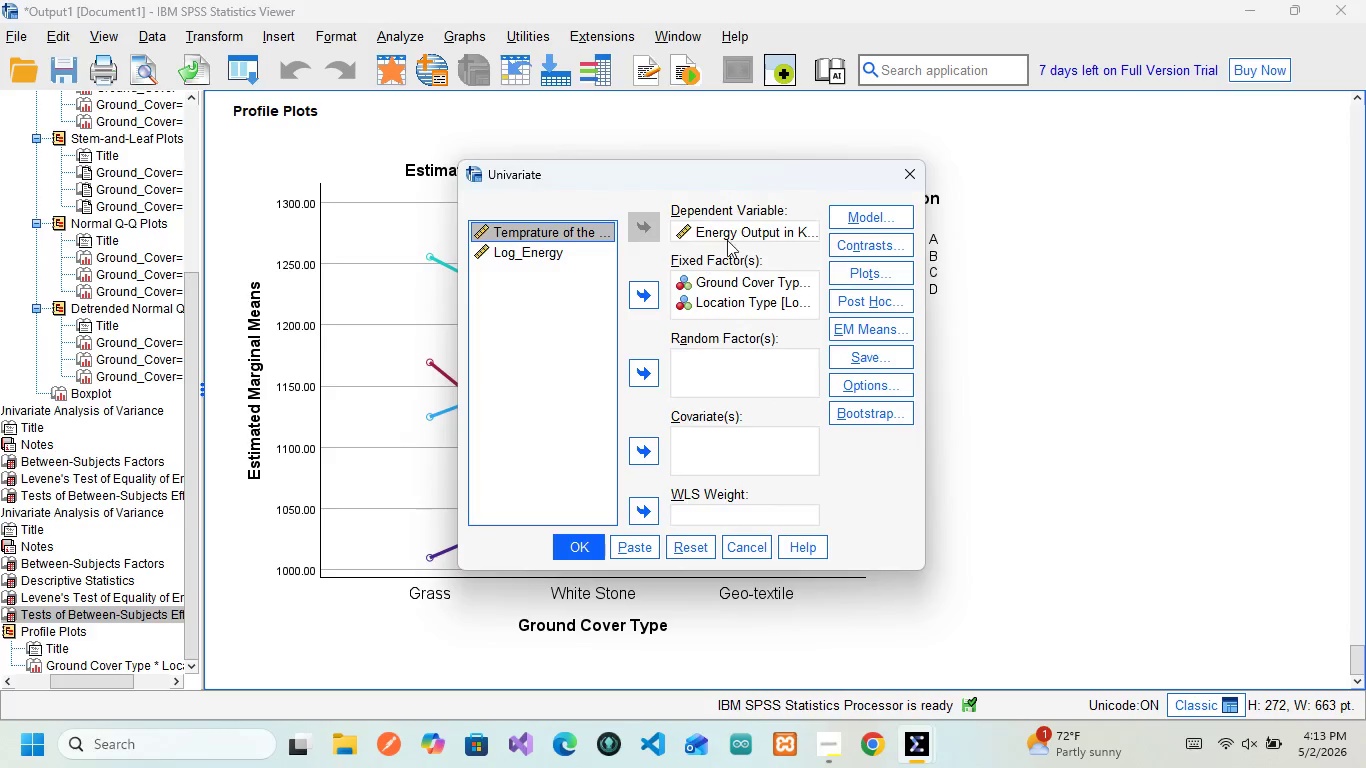 
mouse_move([796, 257])
 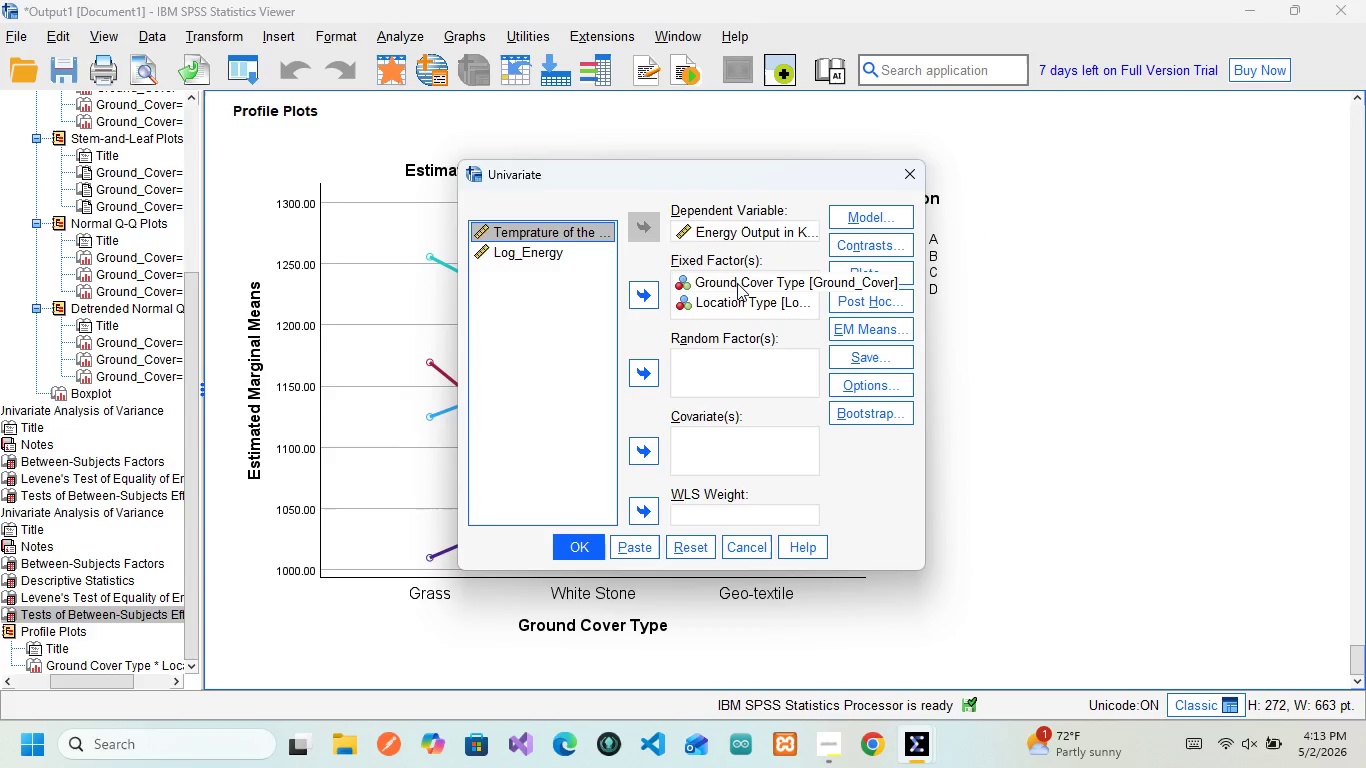 
wait(9.27)
 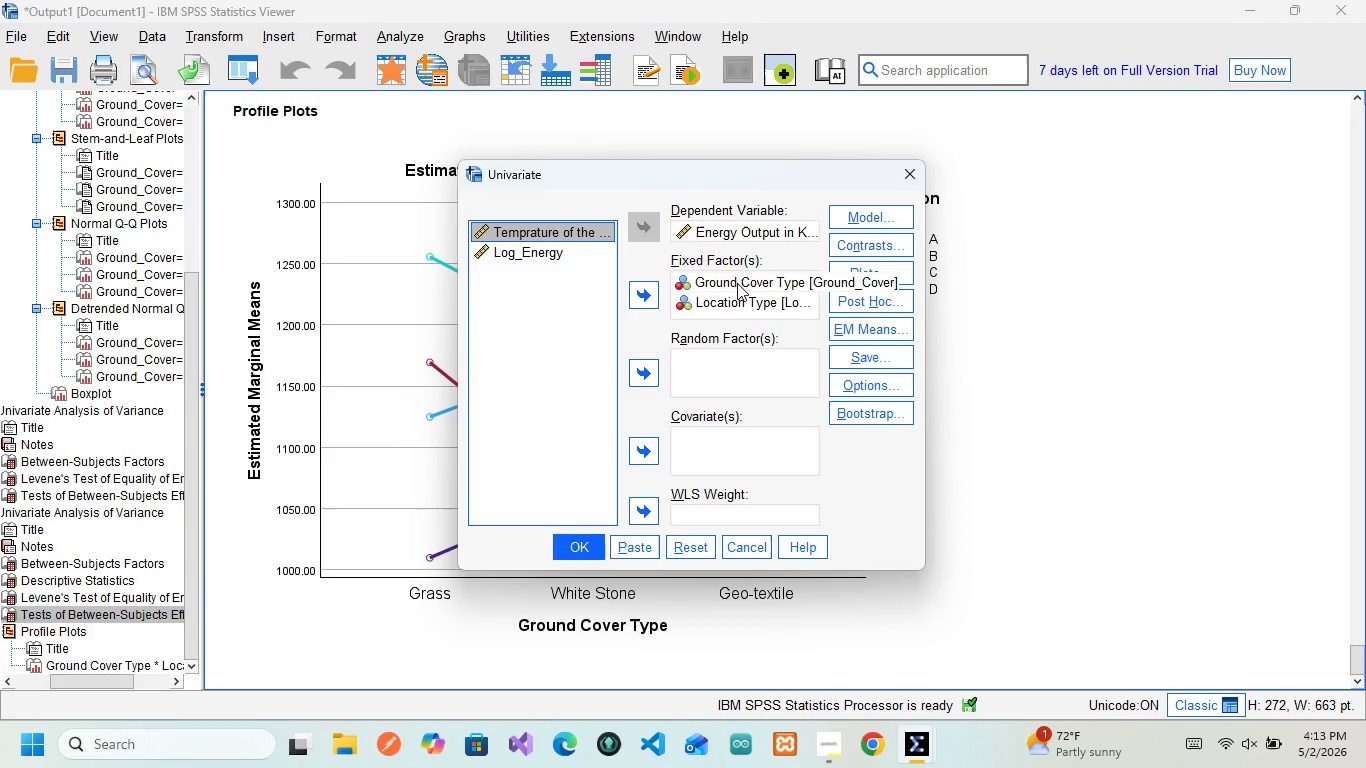 
left_click([745, 303])
 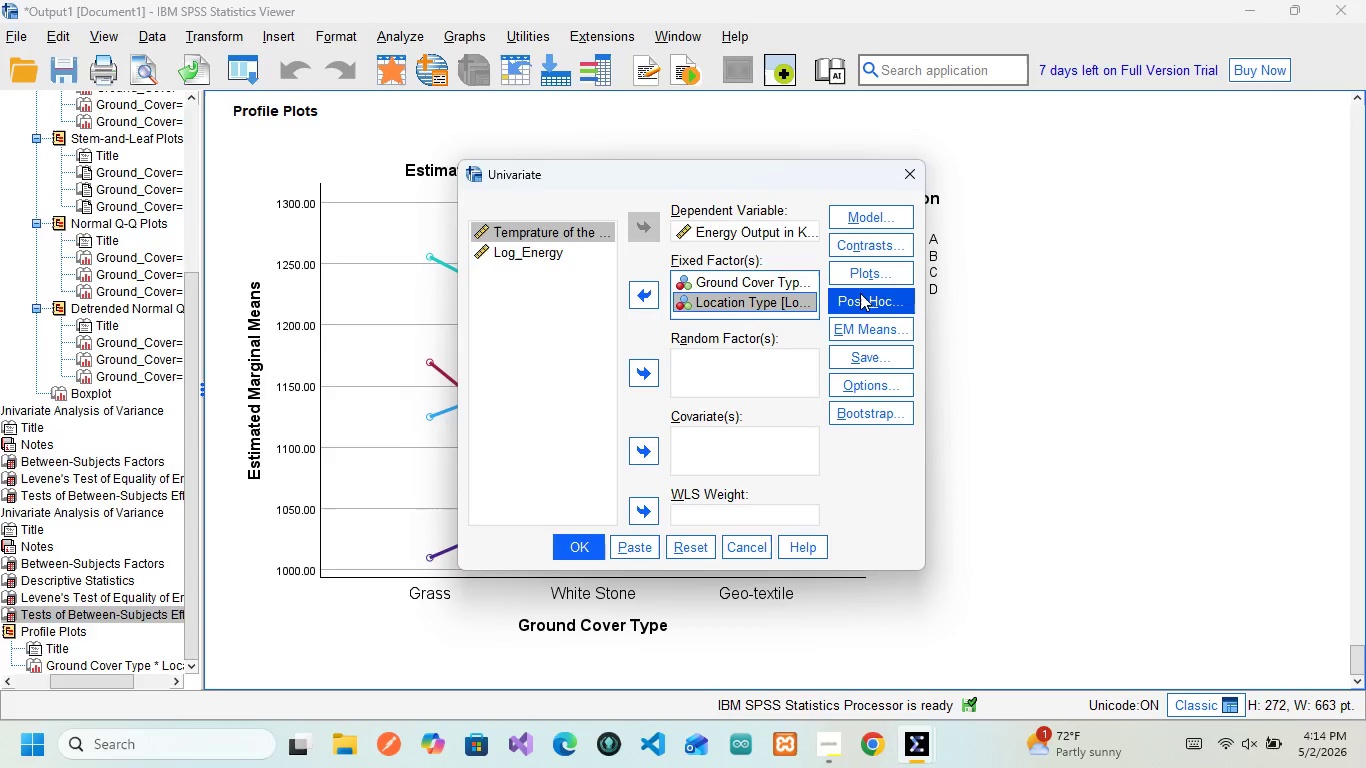 
left_click([861, 298])
 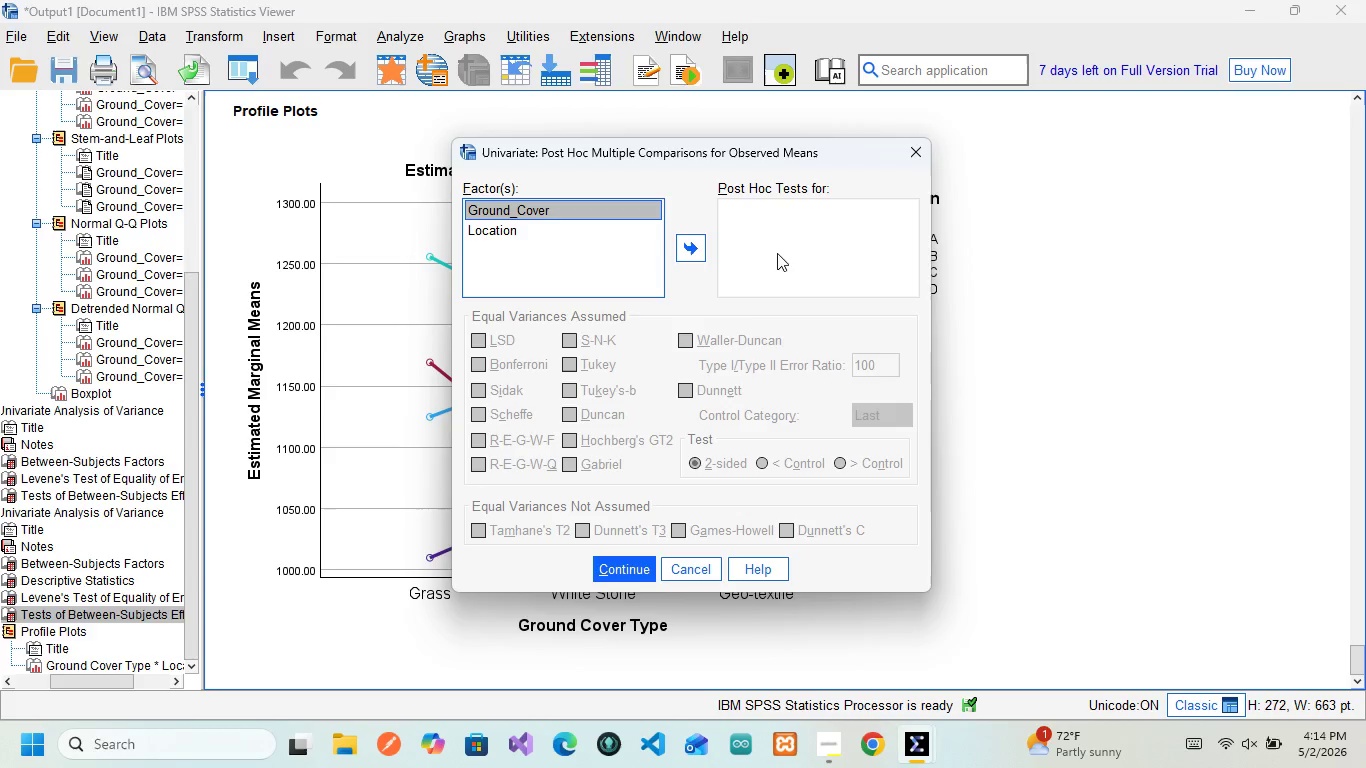 
wait(9.34)
 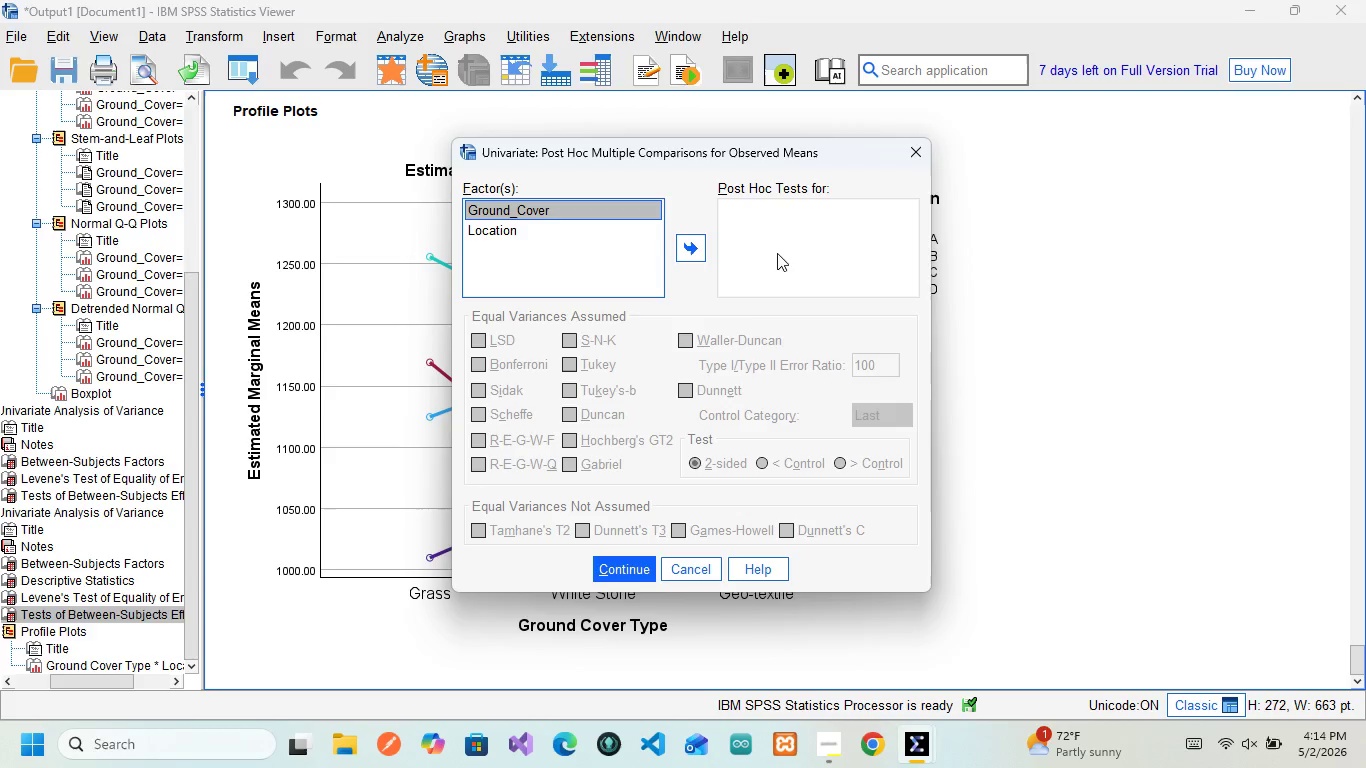 
left_click([700, 244])
 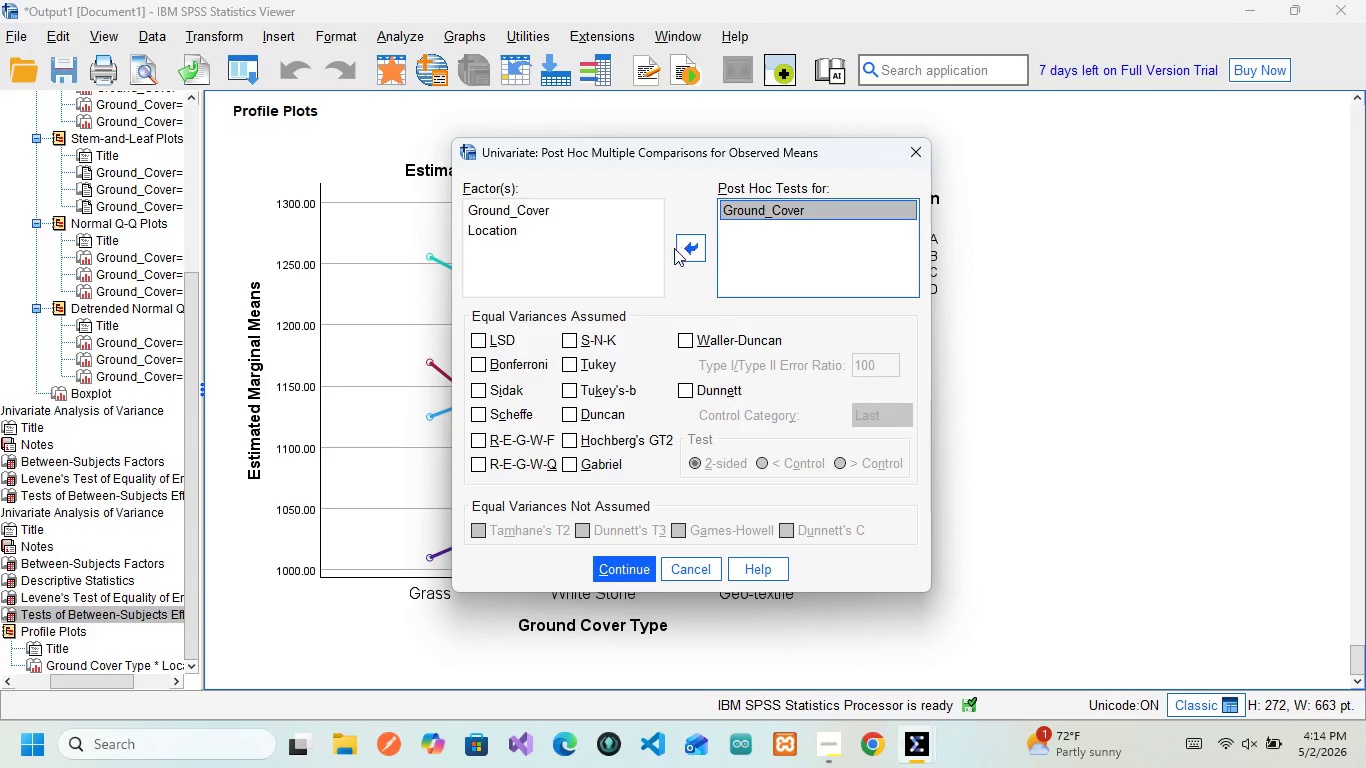 
wait(8.77)
 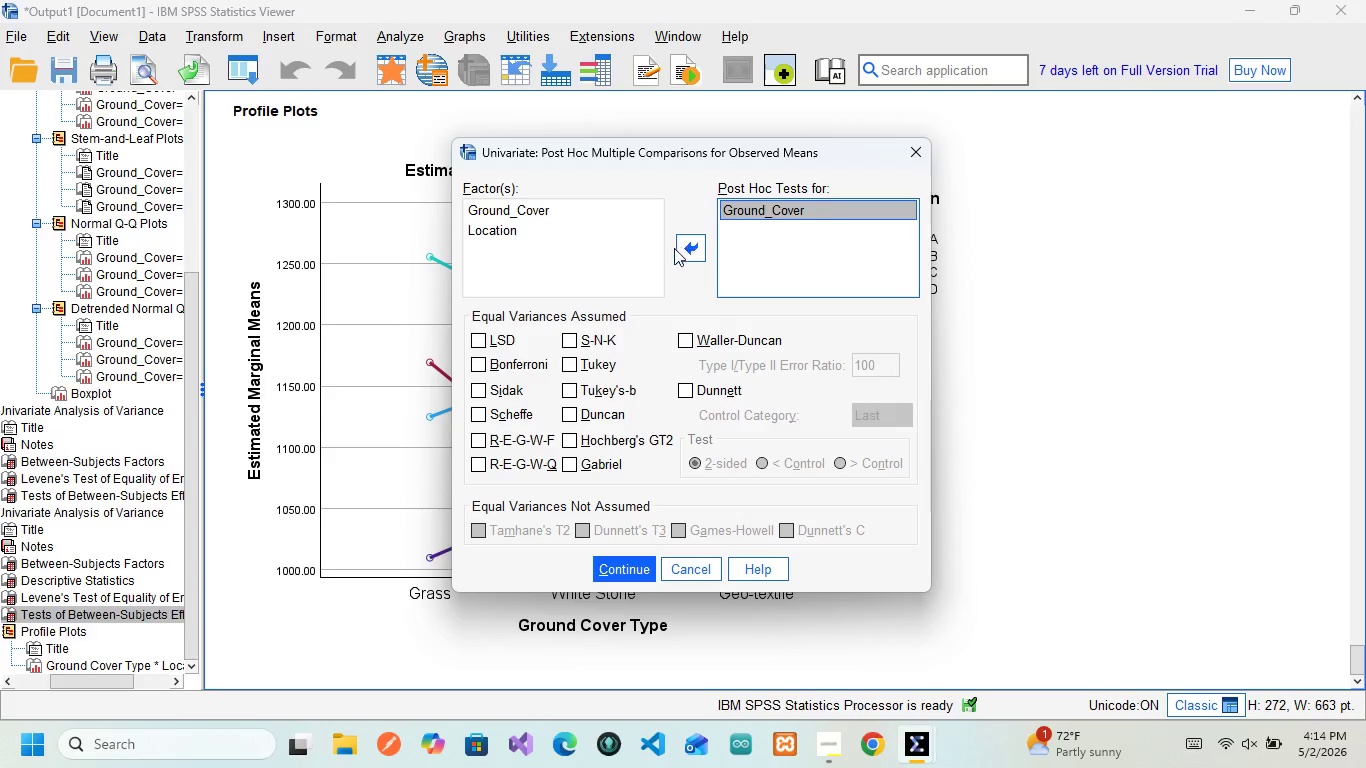 
left_click([570, 364])
 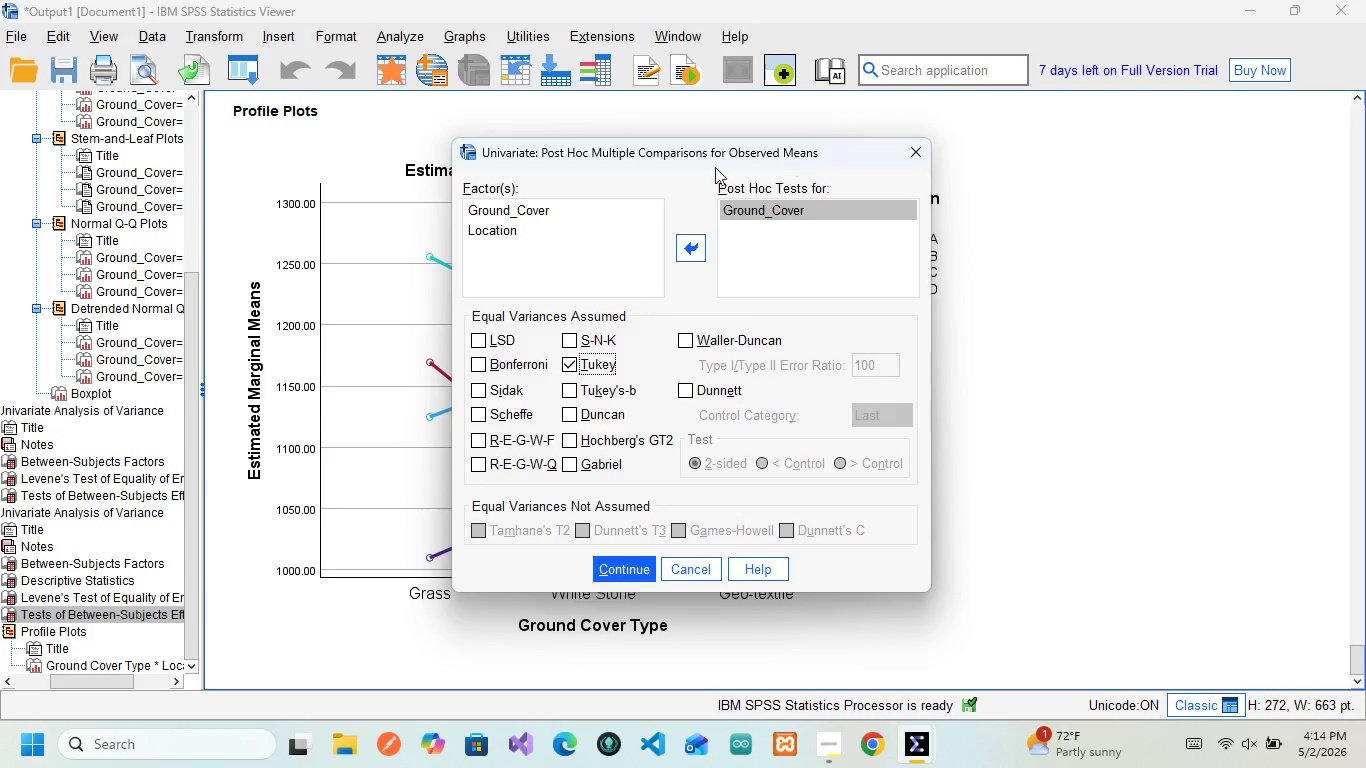 
wait(12.61)
 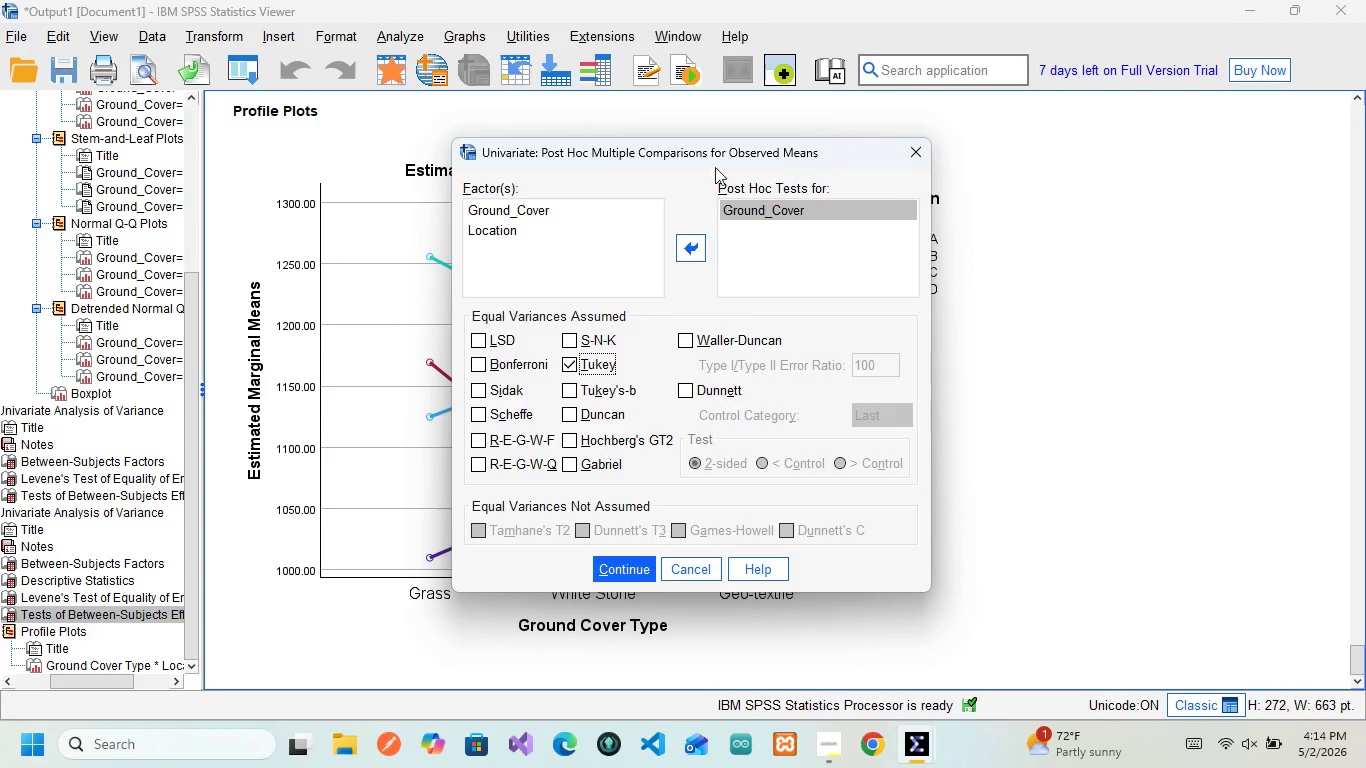 
left_click([625, 576])
 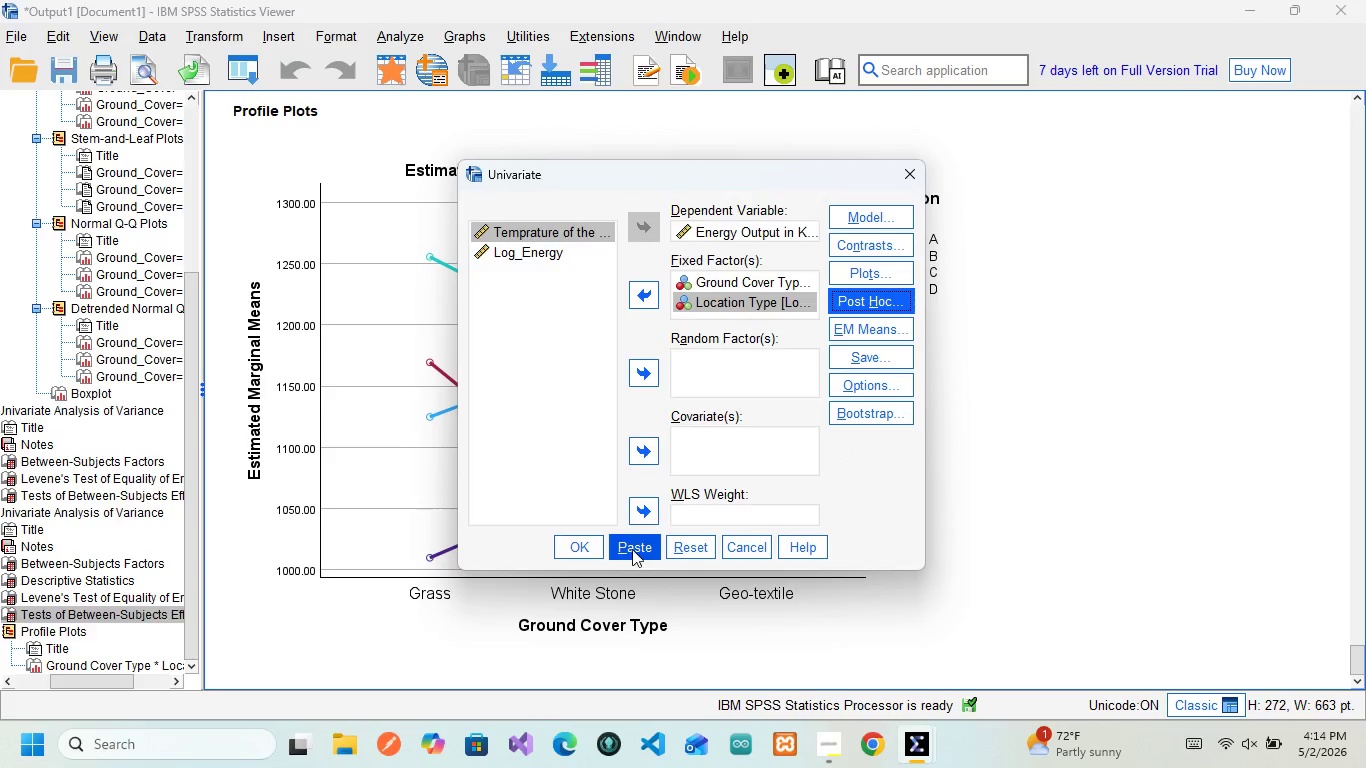 
left_click([627, 538])
 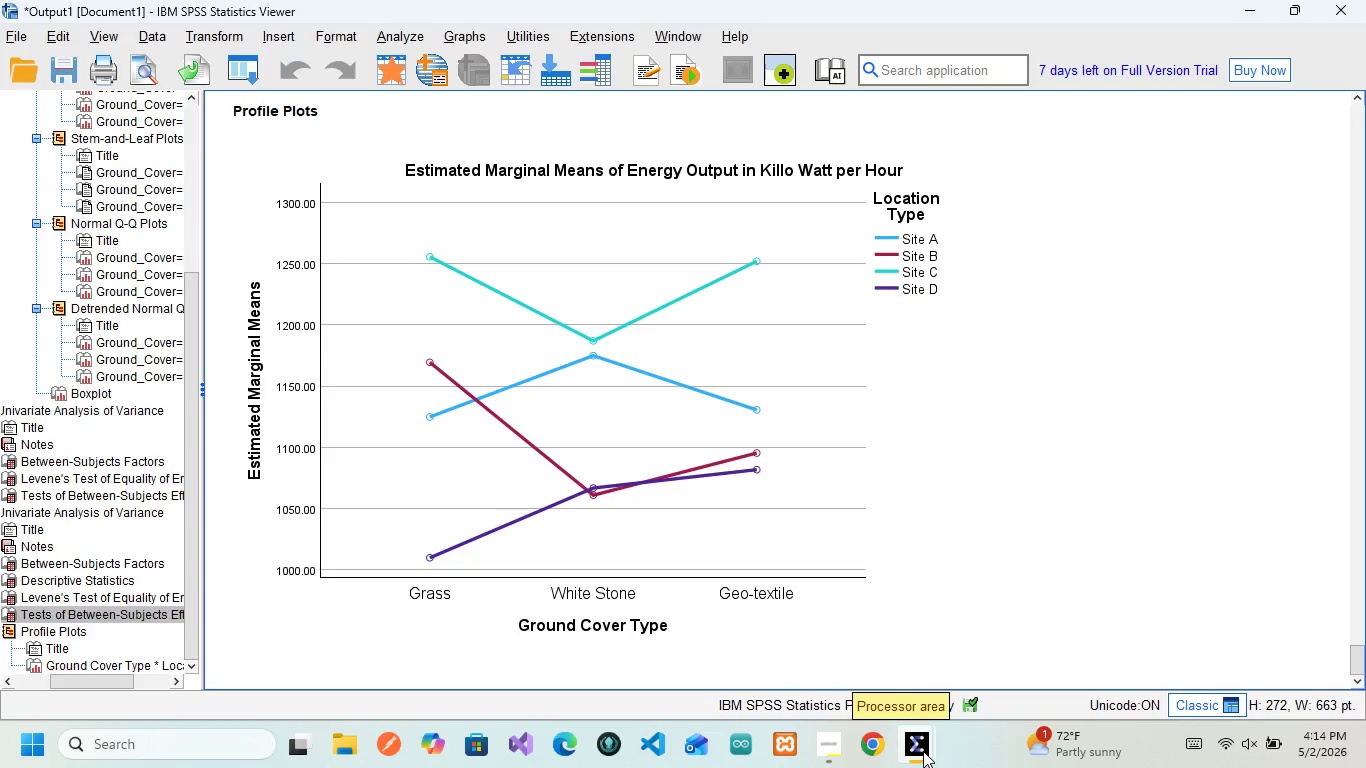 
wait(7.53)
 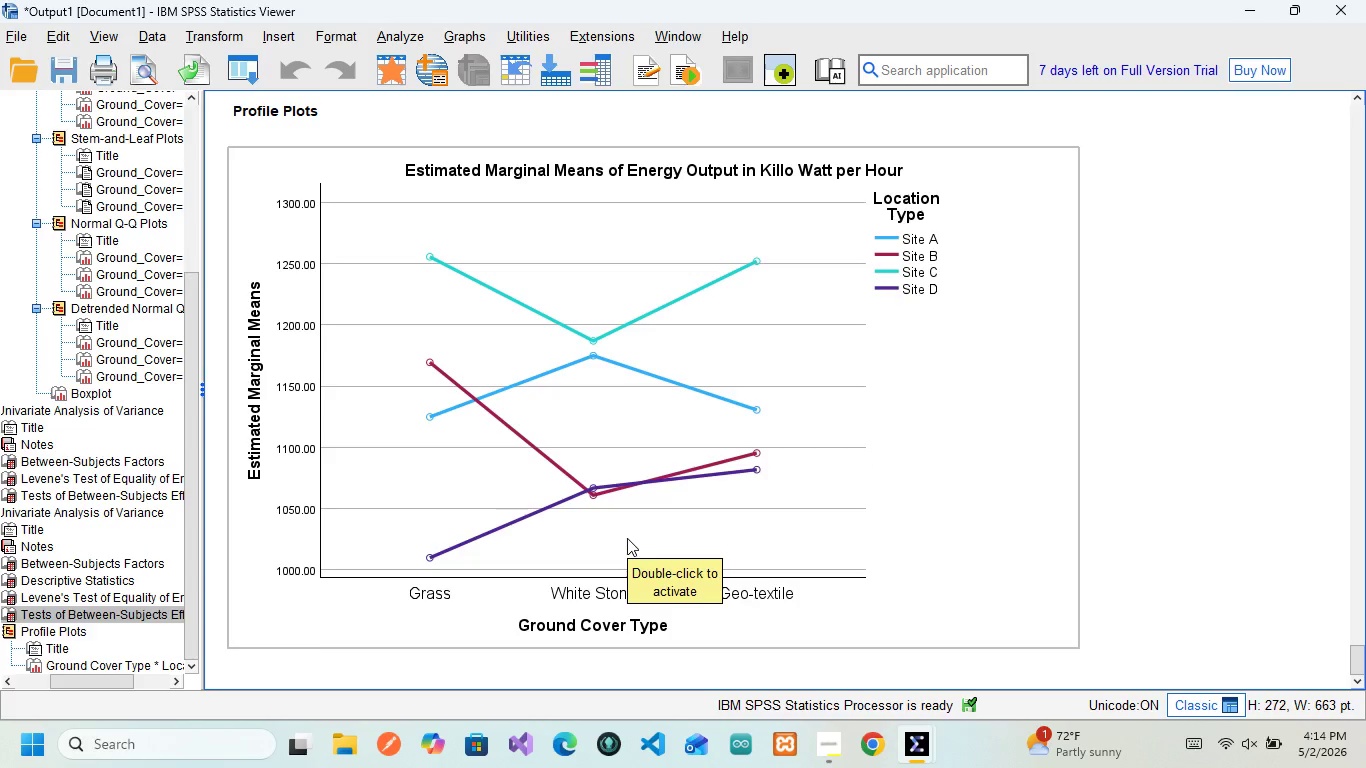 
left_click([1078, 641])
 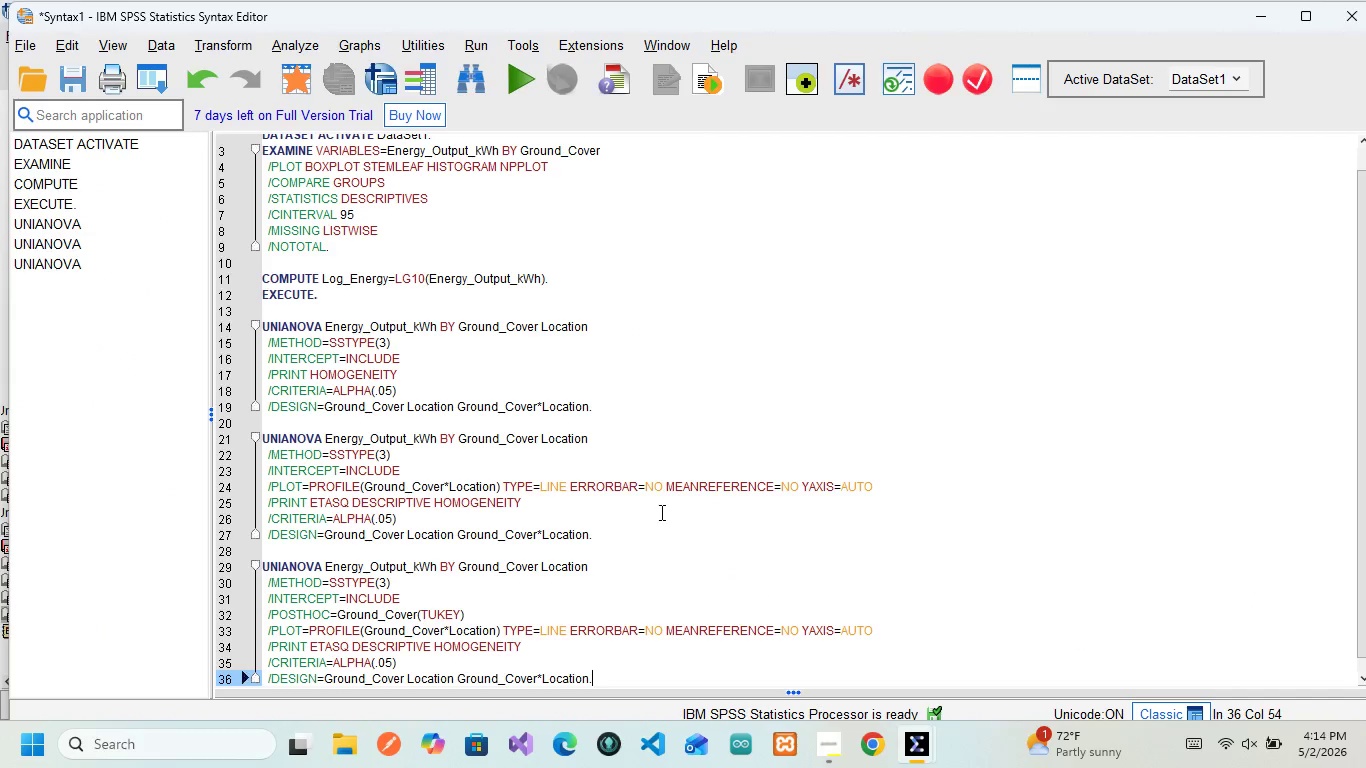 
scroll: coordinate [660, 512], scroll_direction: down, amount: 3.0
 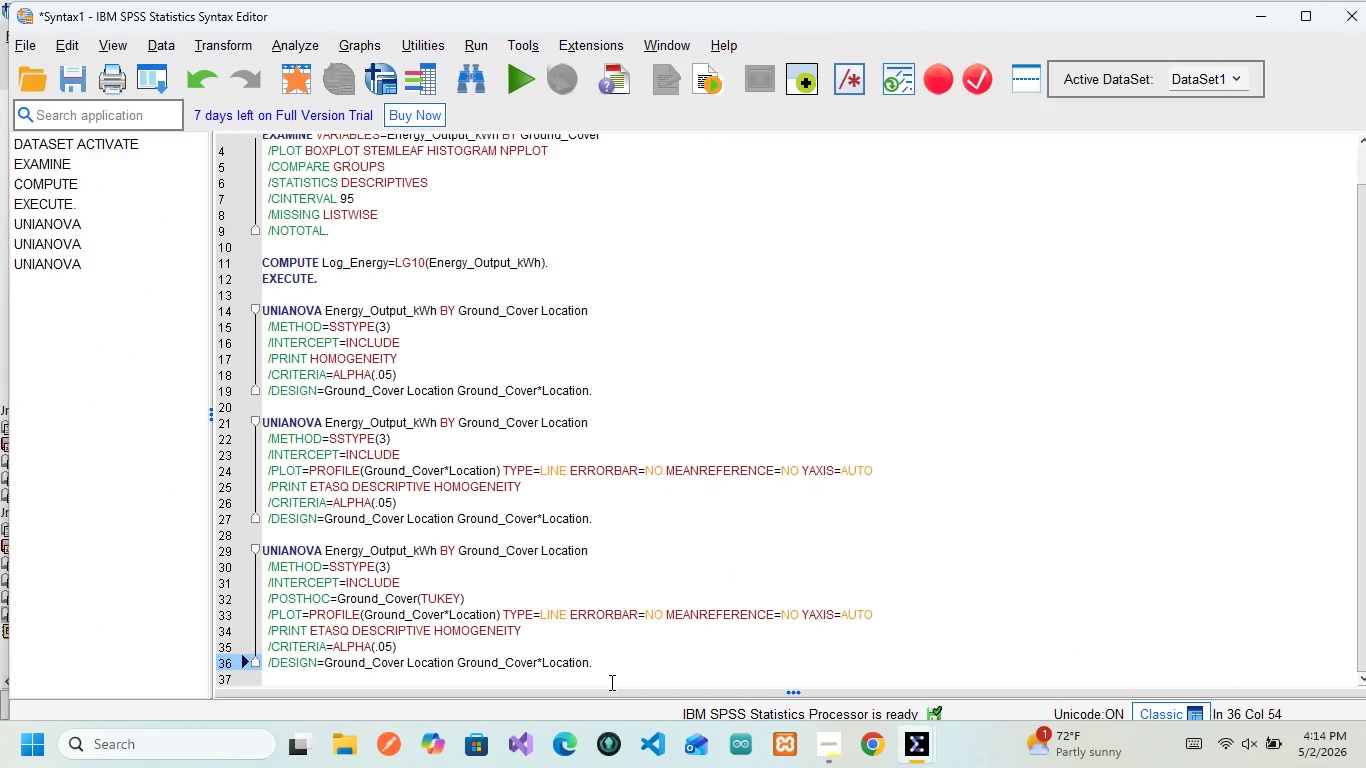 
left_click_drag(start_coordinate=[610, 682], to_coordinate=[263, 554])
 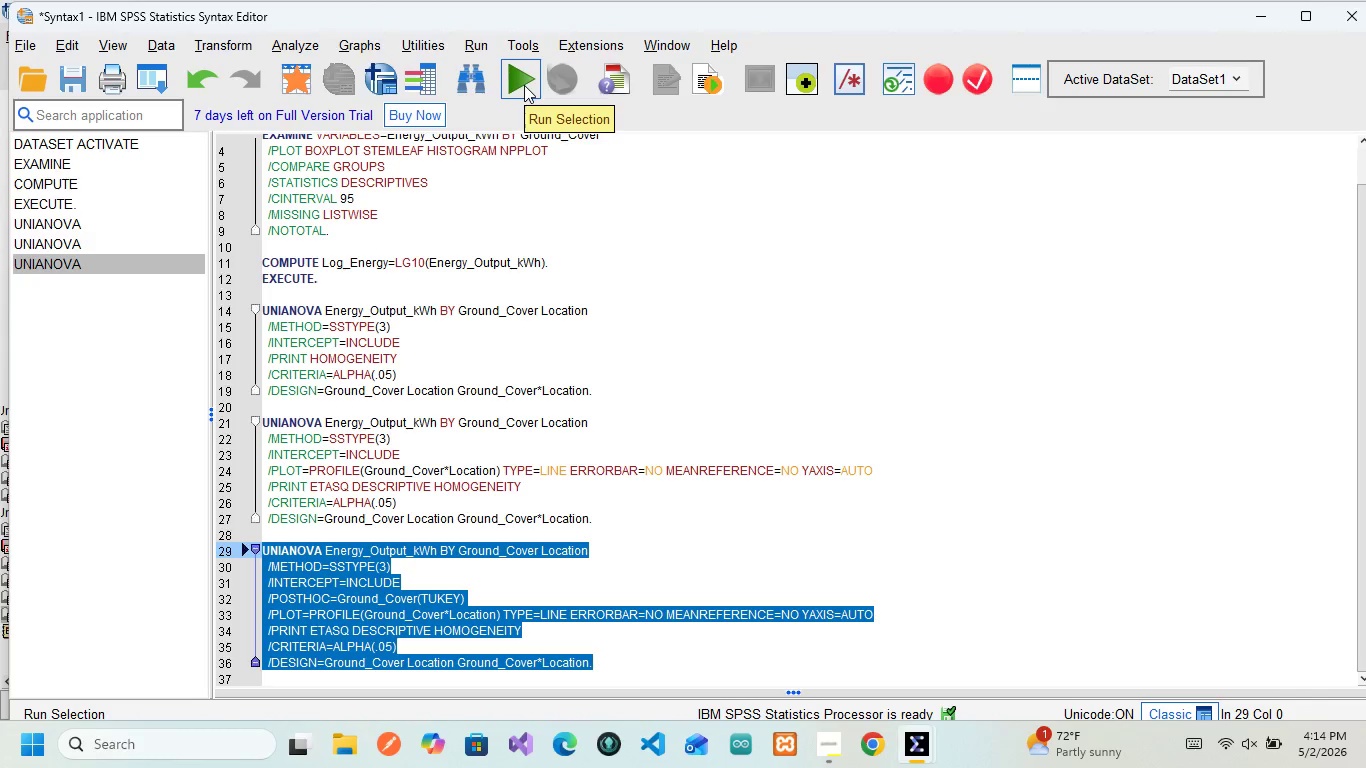 
wait(8.14)
 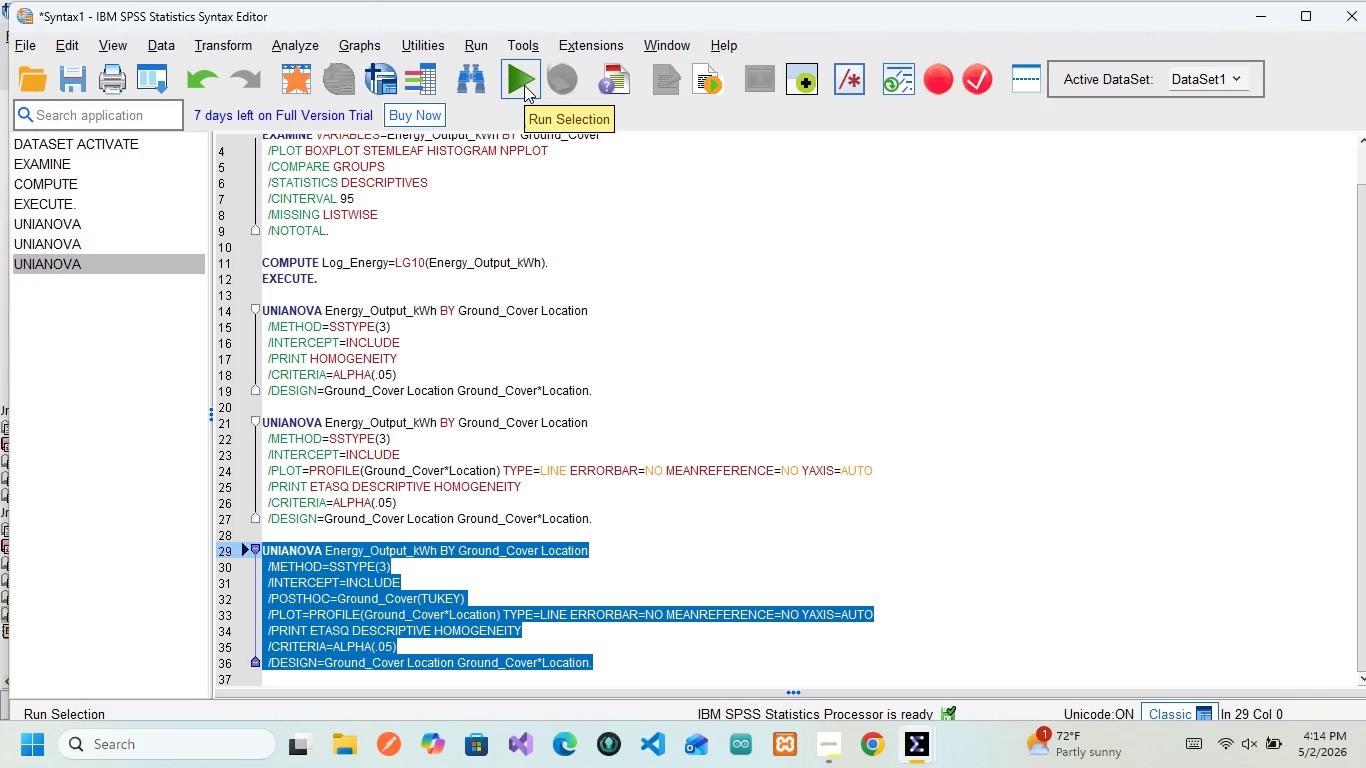 
left_click([524, 85])
 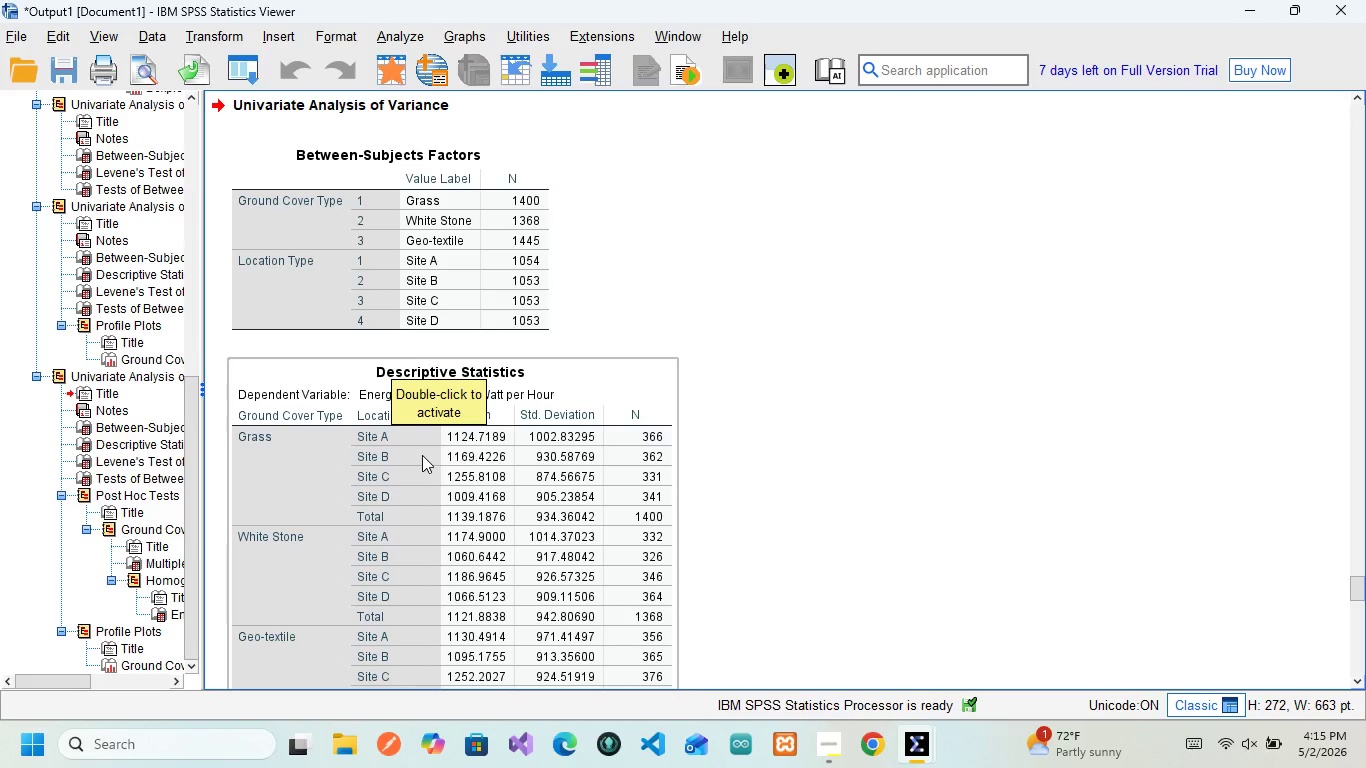 
wait(5.45)
 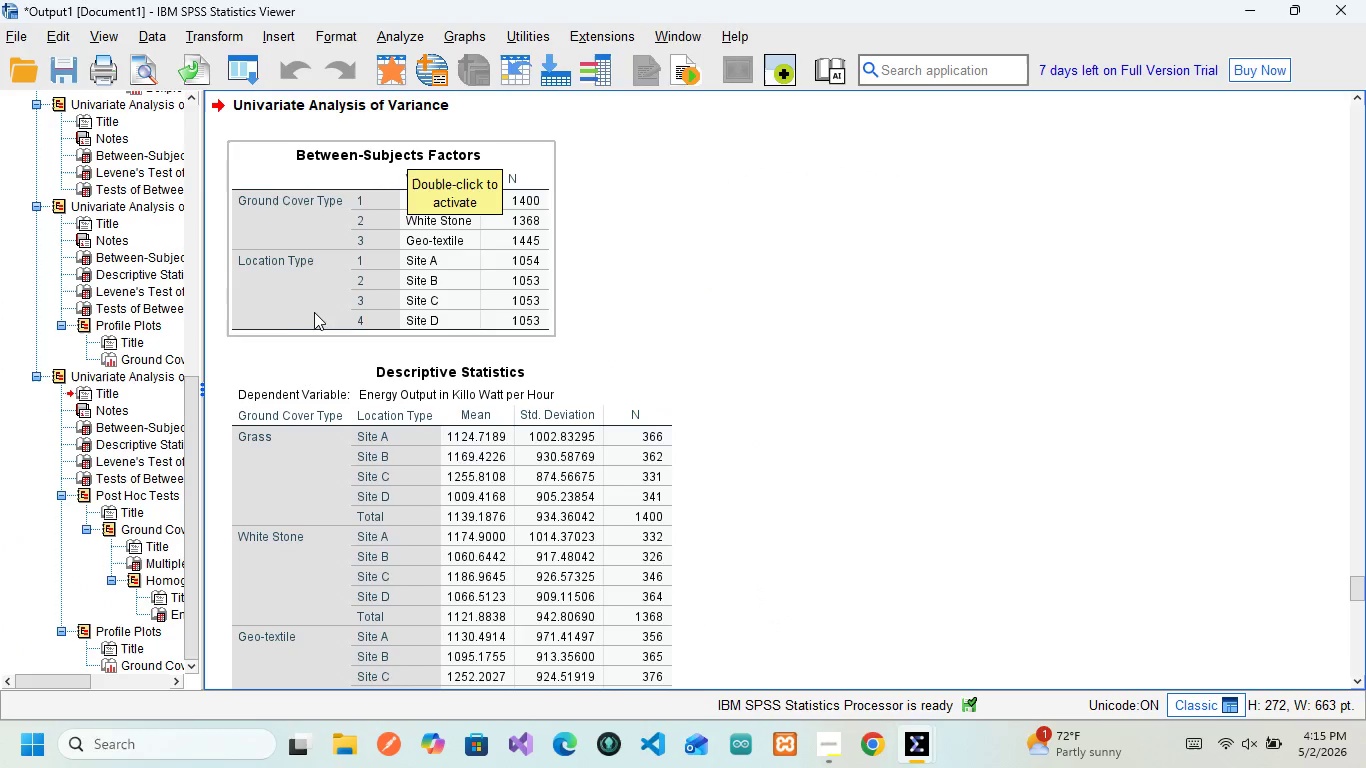 
left_click([535, 423])
 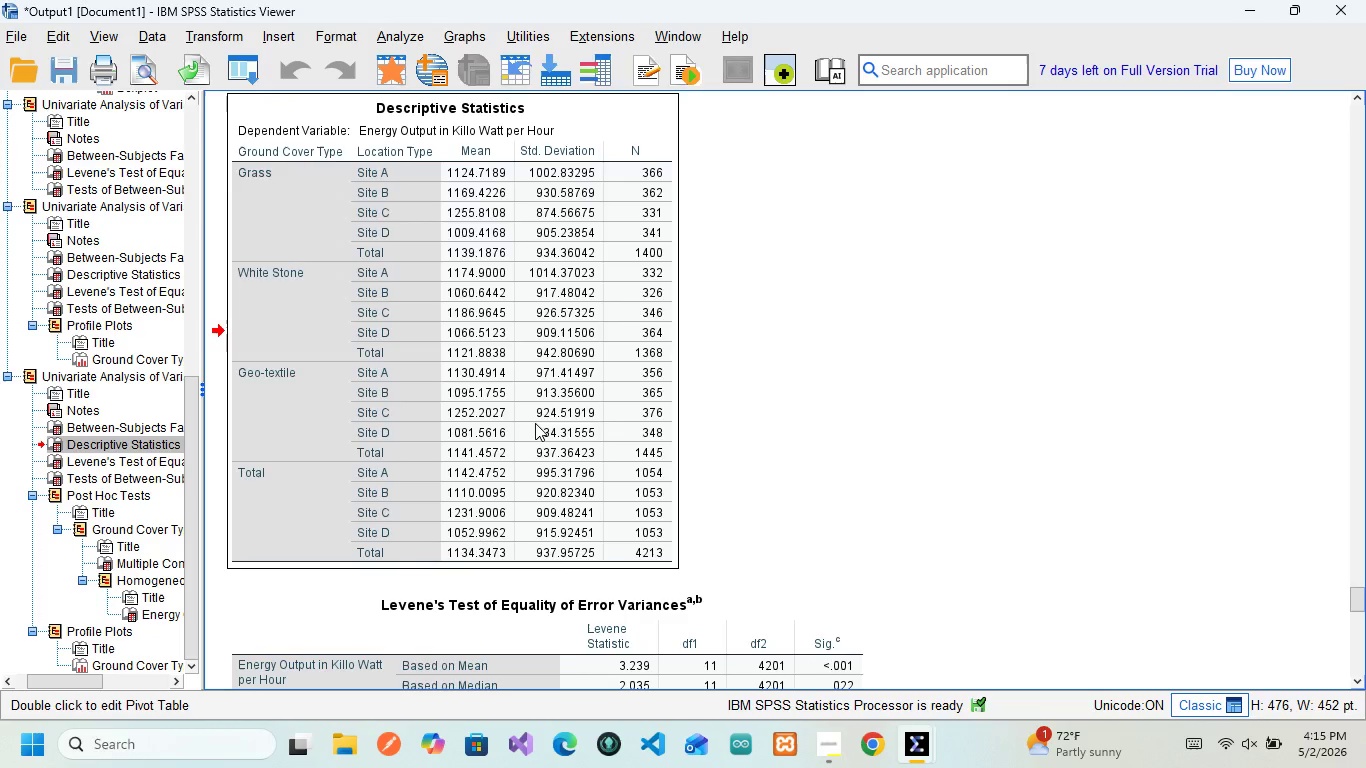 
scroll: coordinate [535, 423], scroll_direction: down, amount: 3.0
 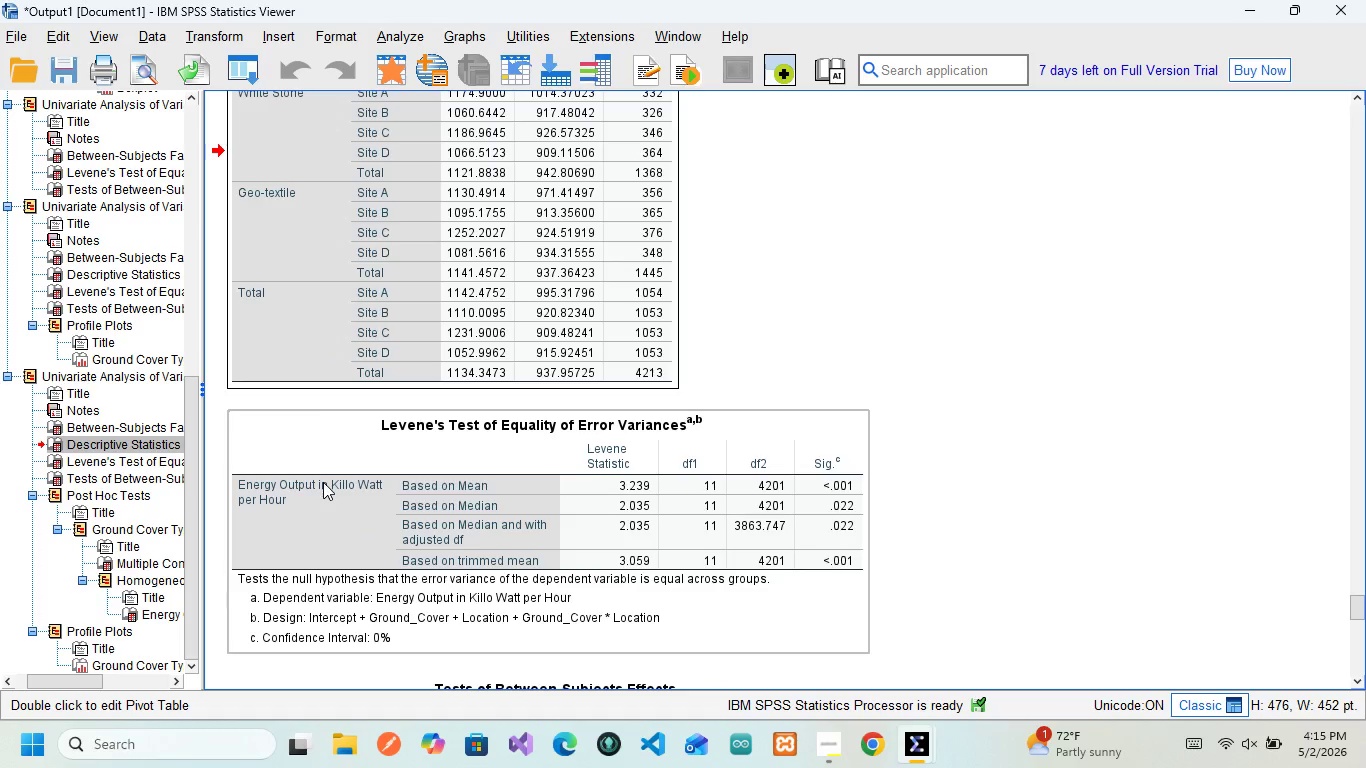 
wait(5.92)
 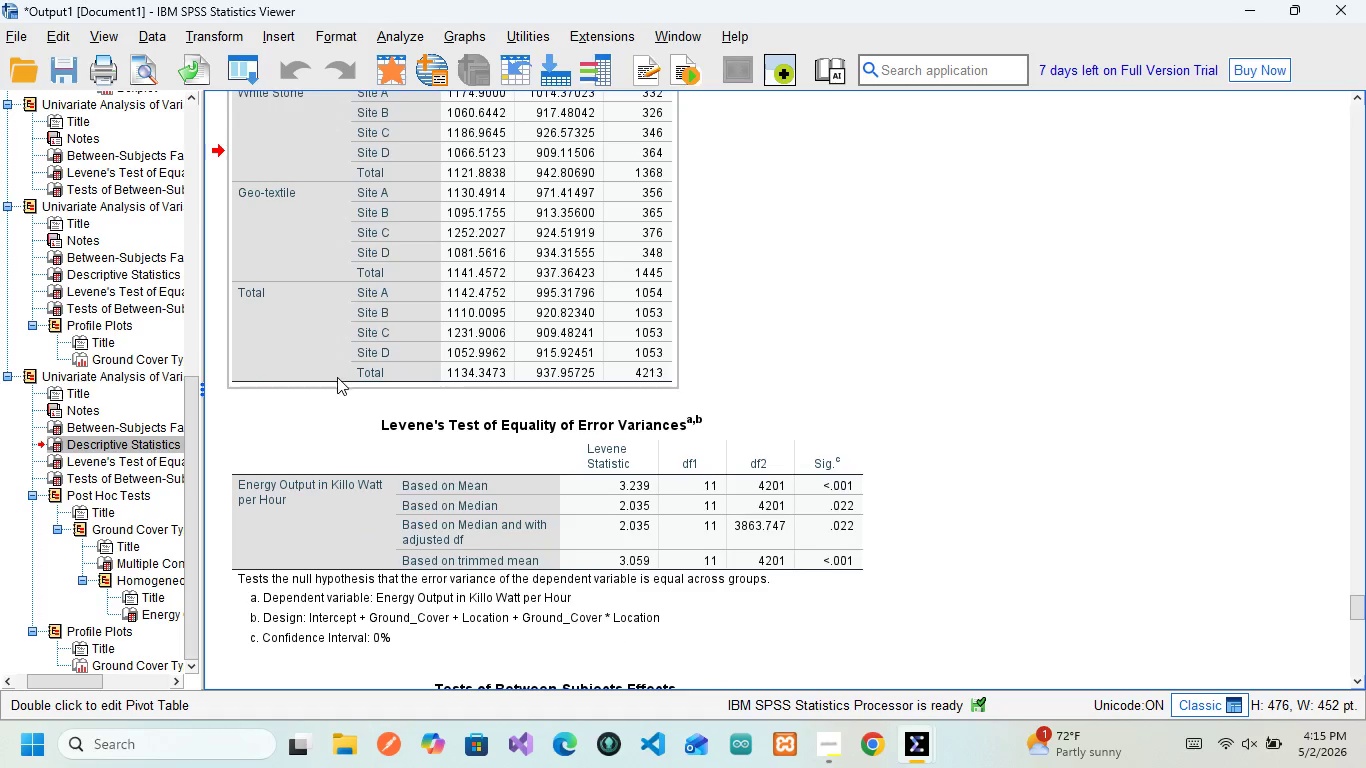 
scroll: coordinate [460, 548], scroll_direction: down, amount: 4.0
 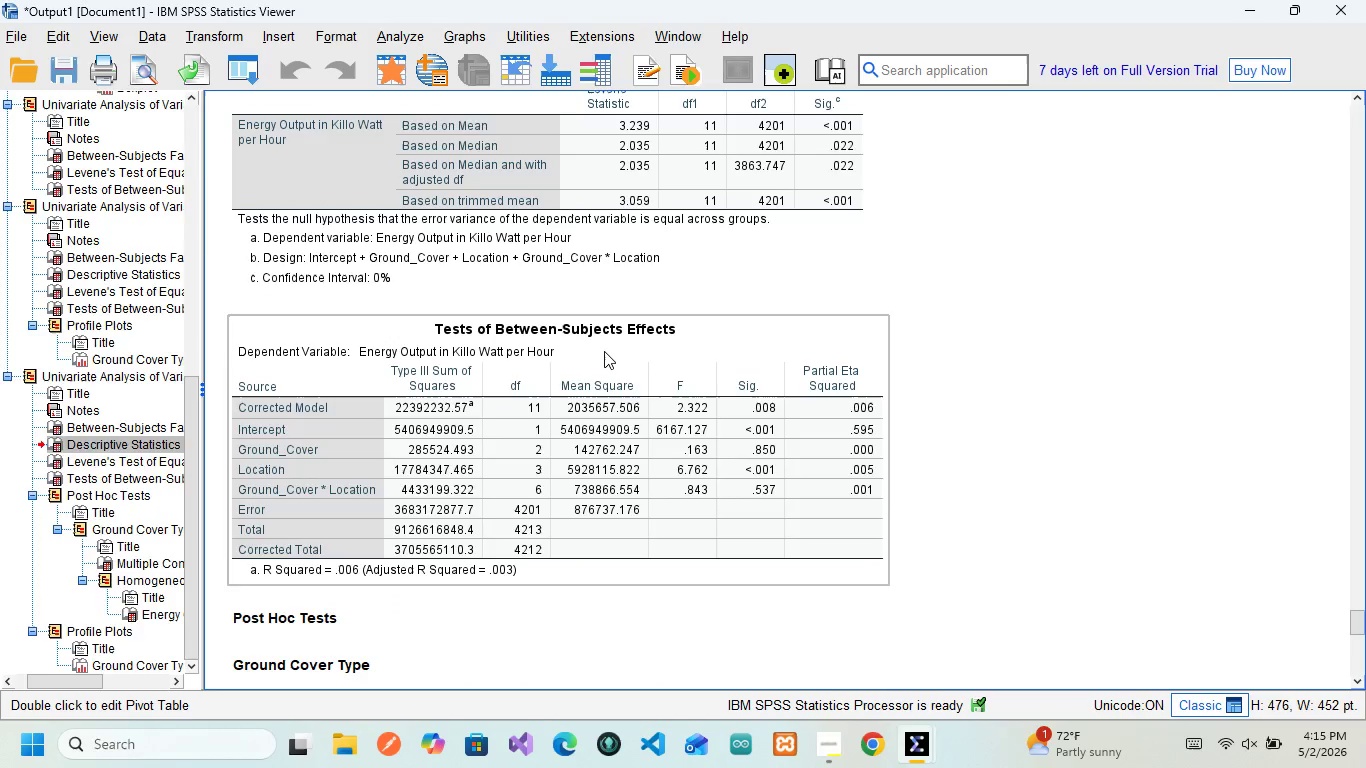 
left_click([604, 351])
 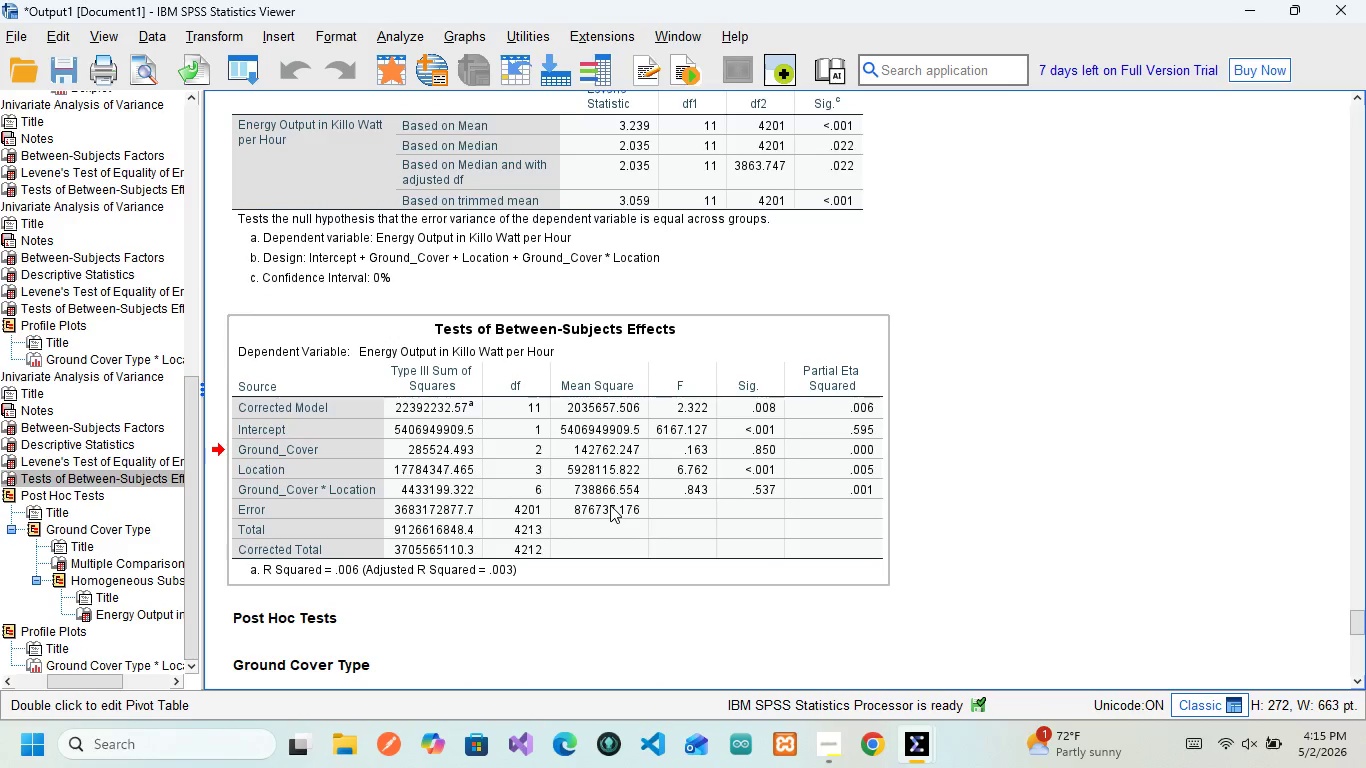 
scroll: coordinate [610, 505], scroll_direction: down, amount: 2.0
 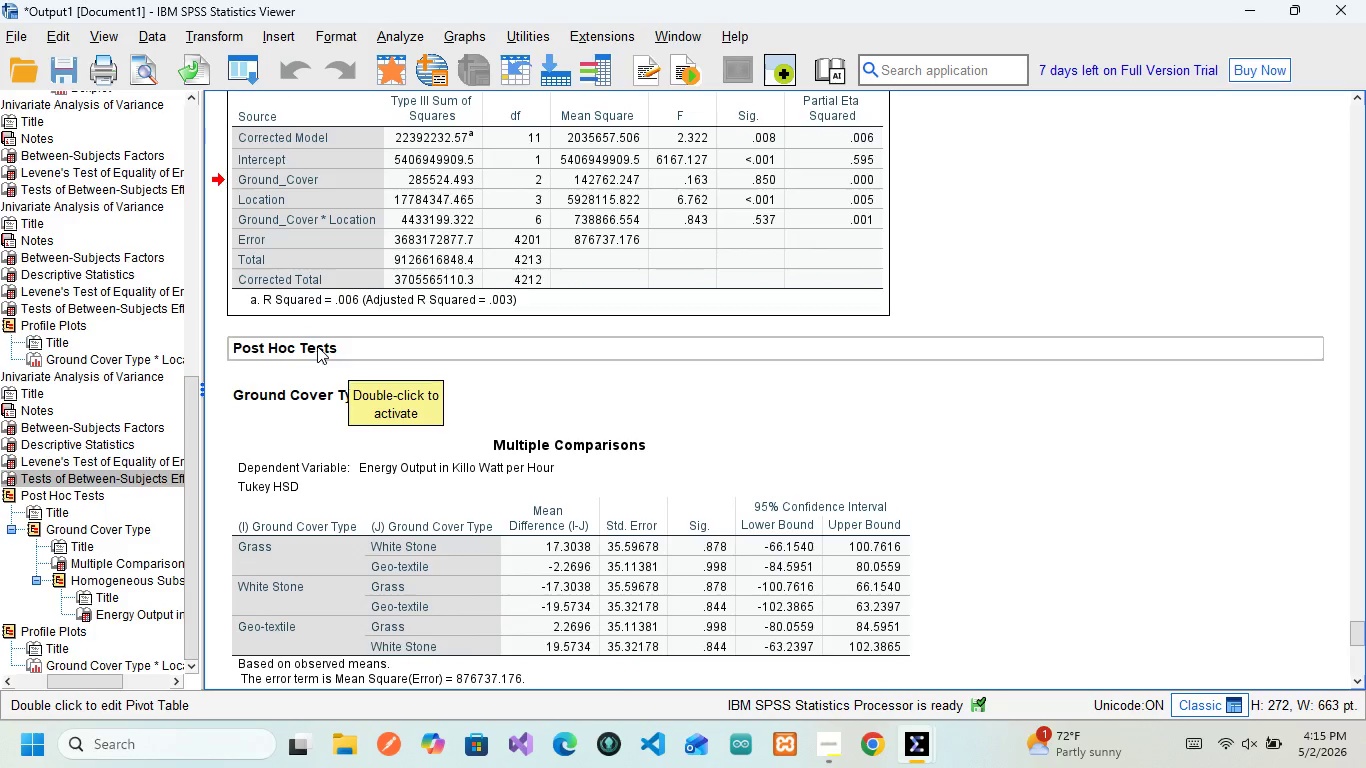 
left_click([317, 346])
 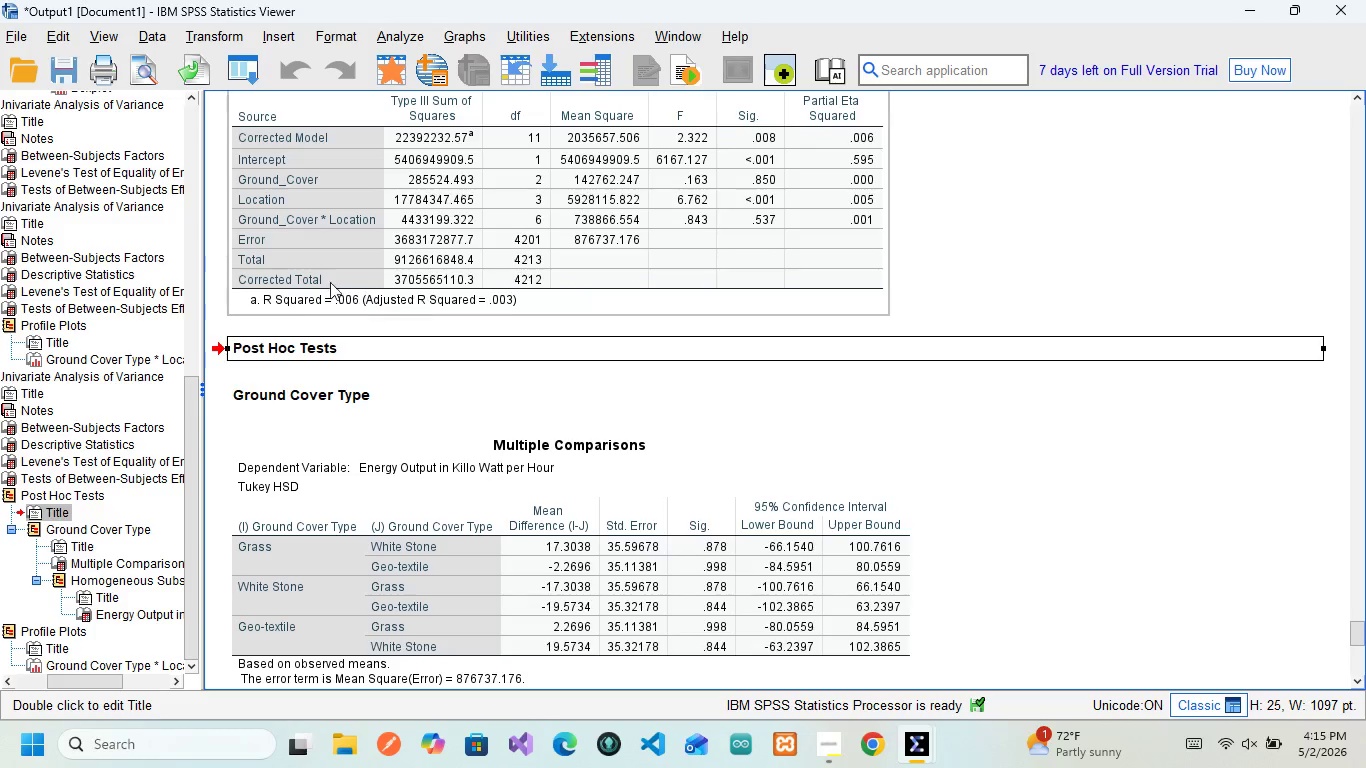 
left_click([301, 398])
 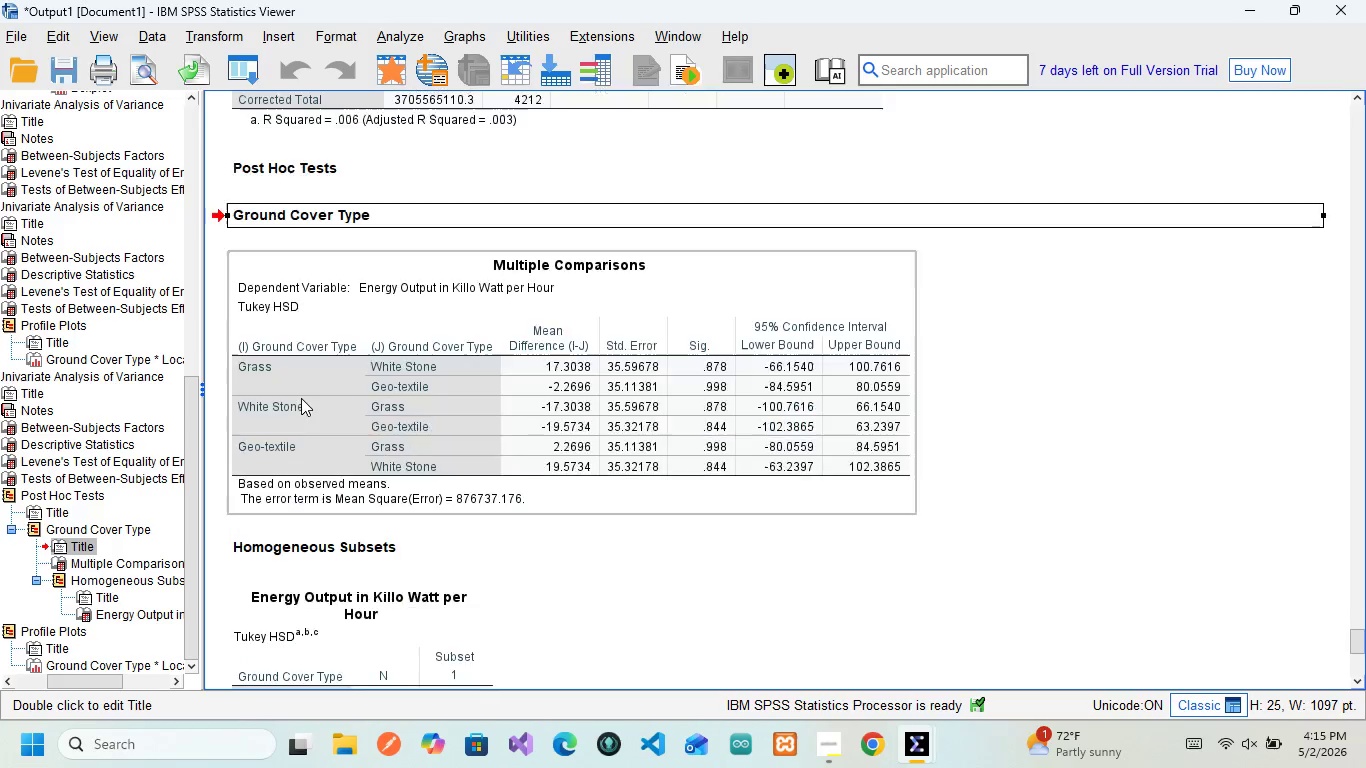 
scroll: coordinate [301, 398], scroll_direction: down, amount: 3.0
 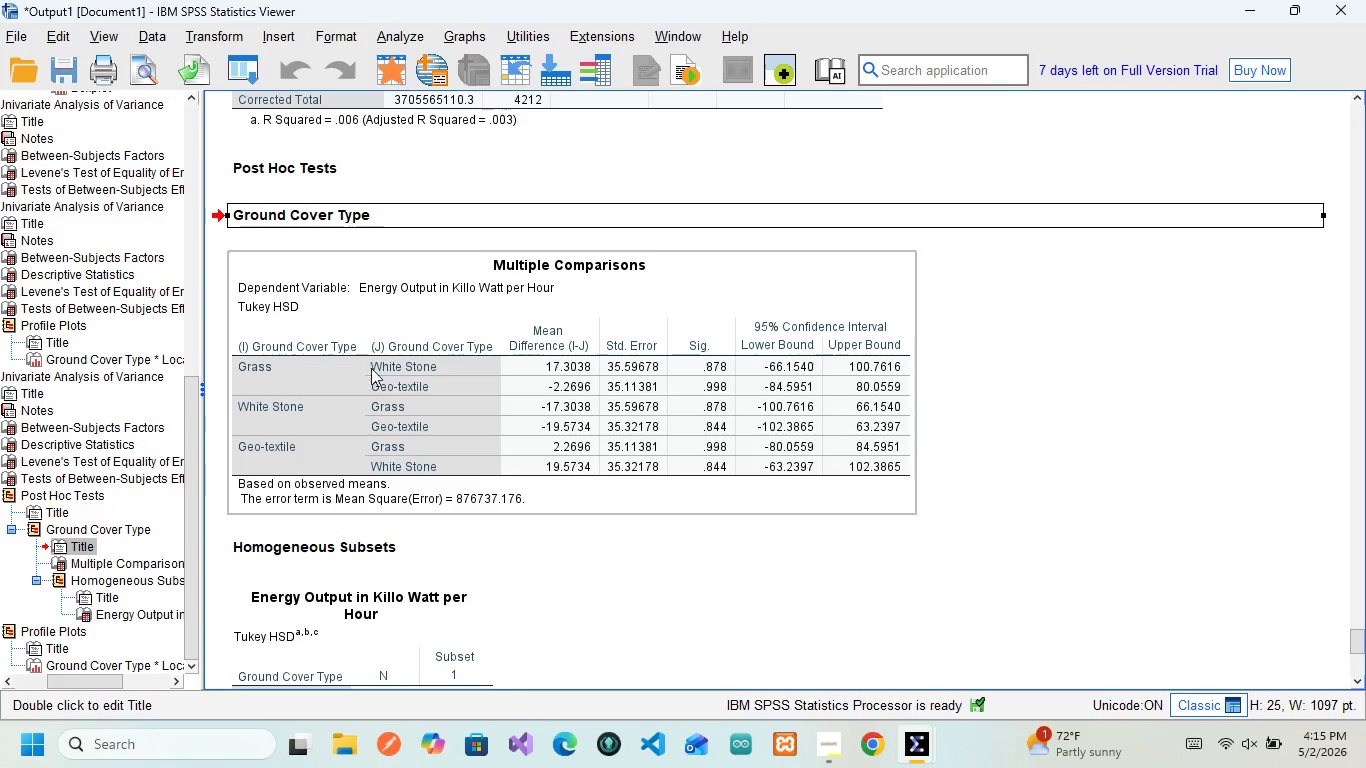 
wait(13.51)
 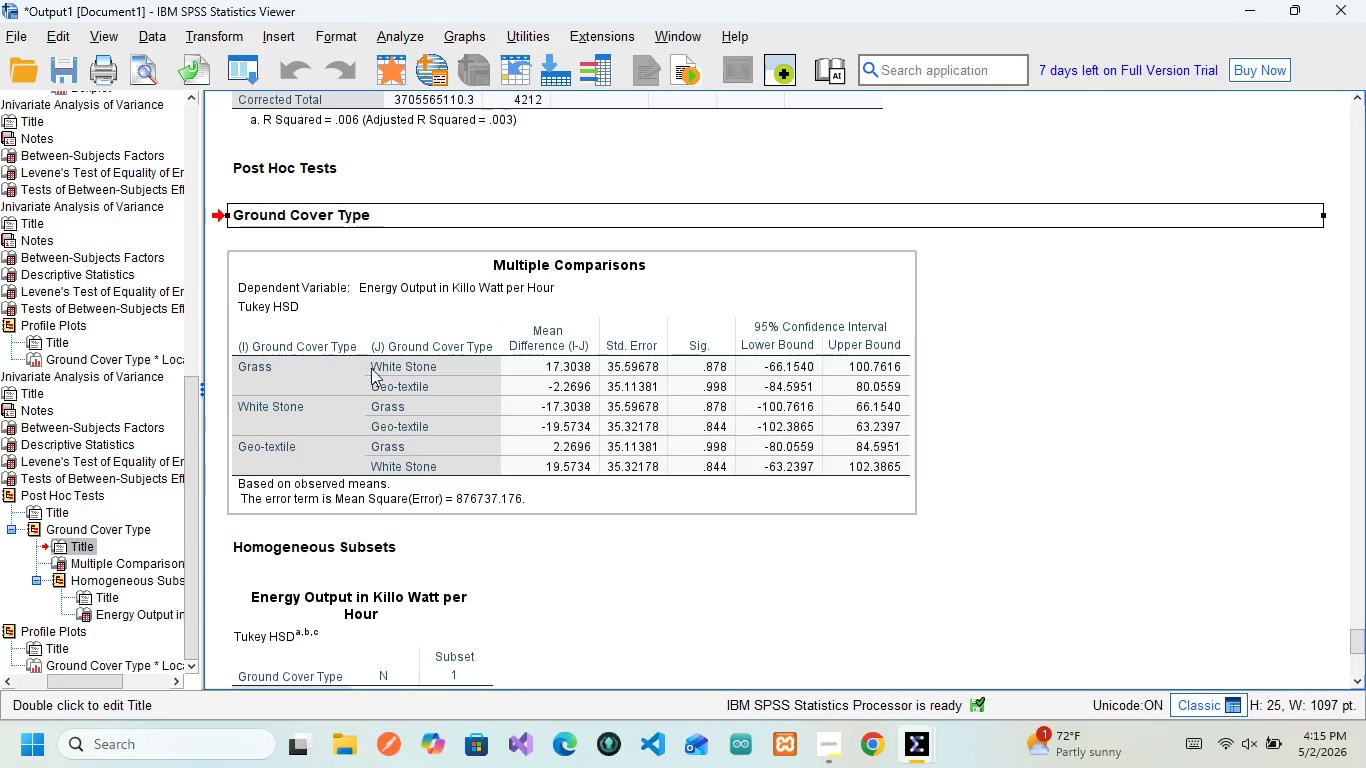 
mouse_move([298, 456])
 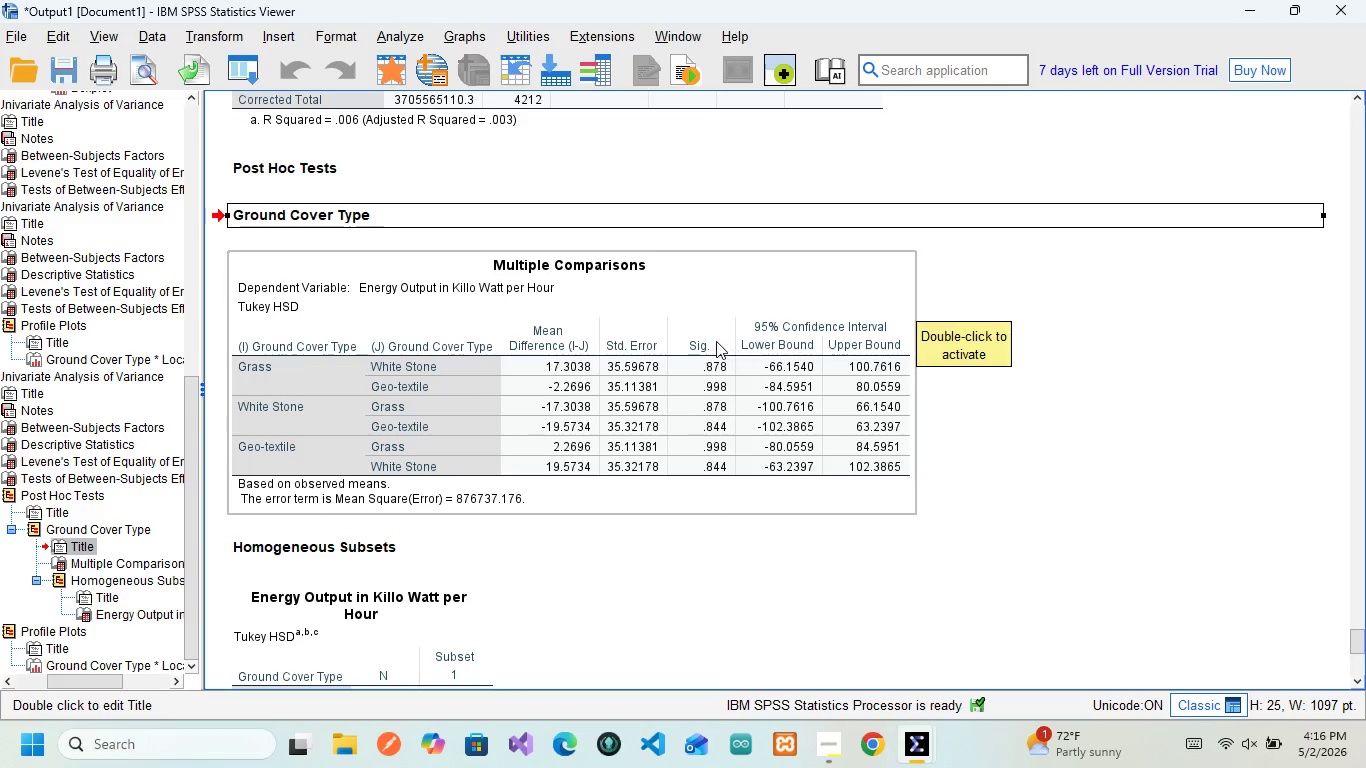 
wait(31.03)
 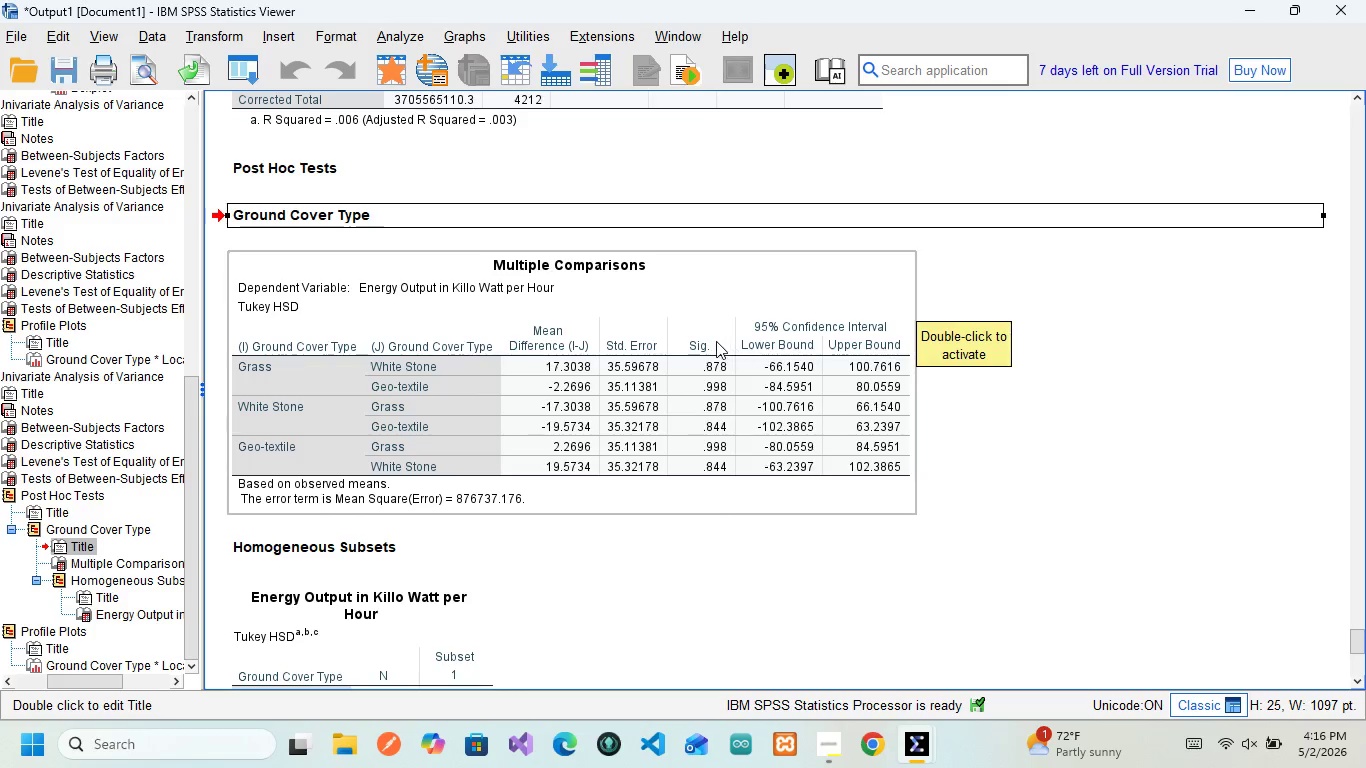 
scroll: coordinate [418, 412], scroll_direction: down, amount: 2.0
 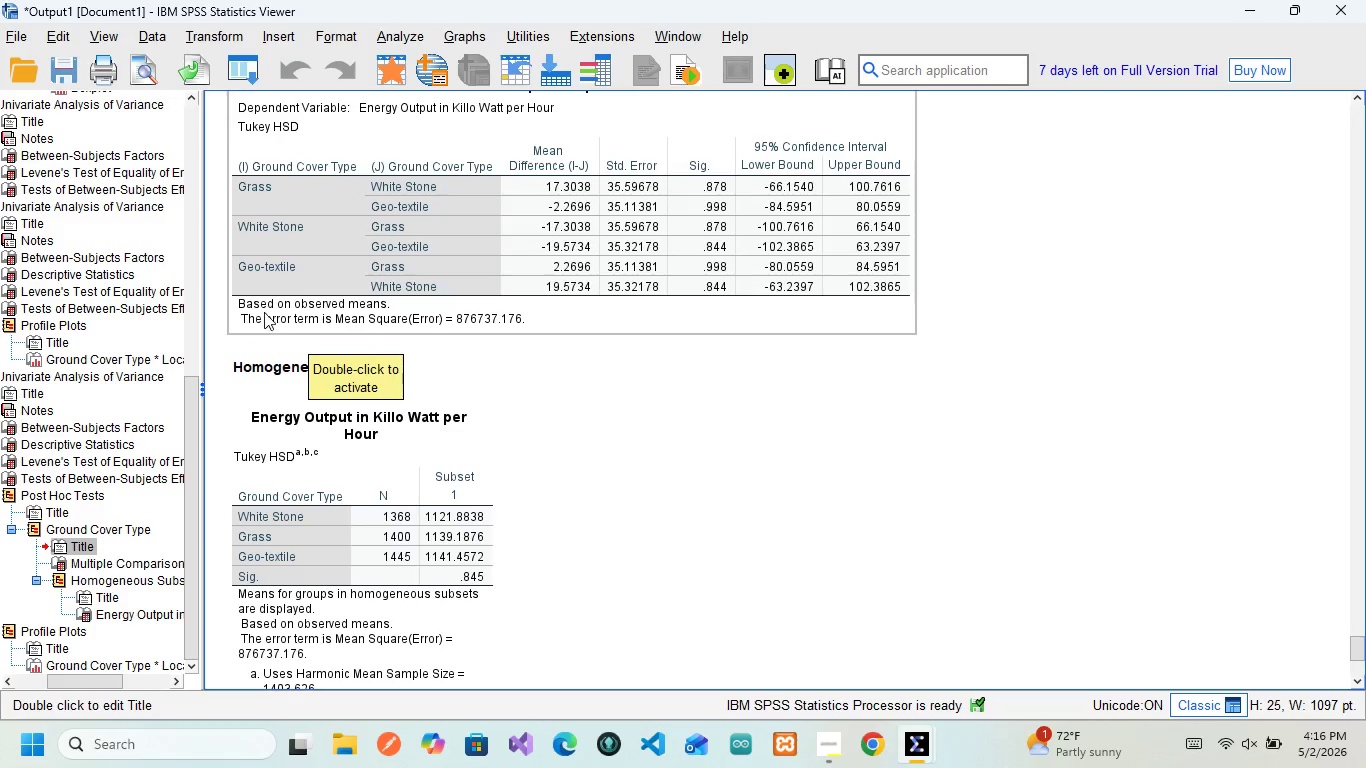 
mouse_move([350, 318])
 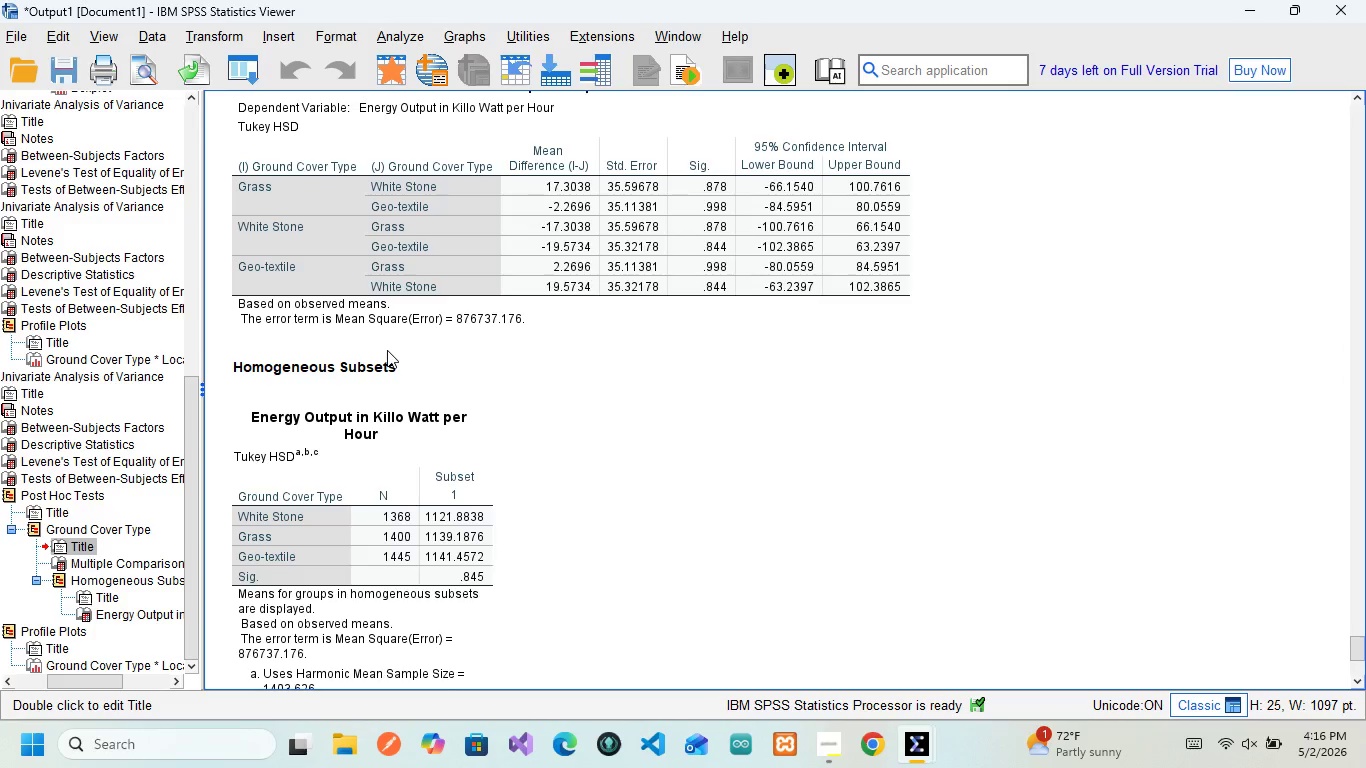 
mouse_move([454, 414])
 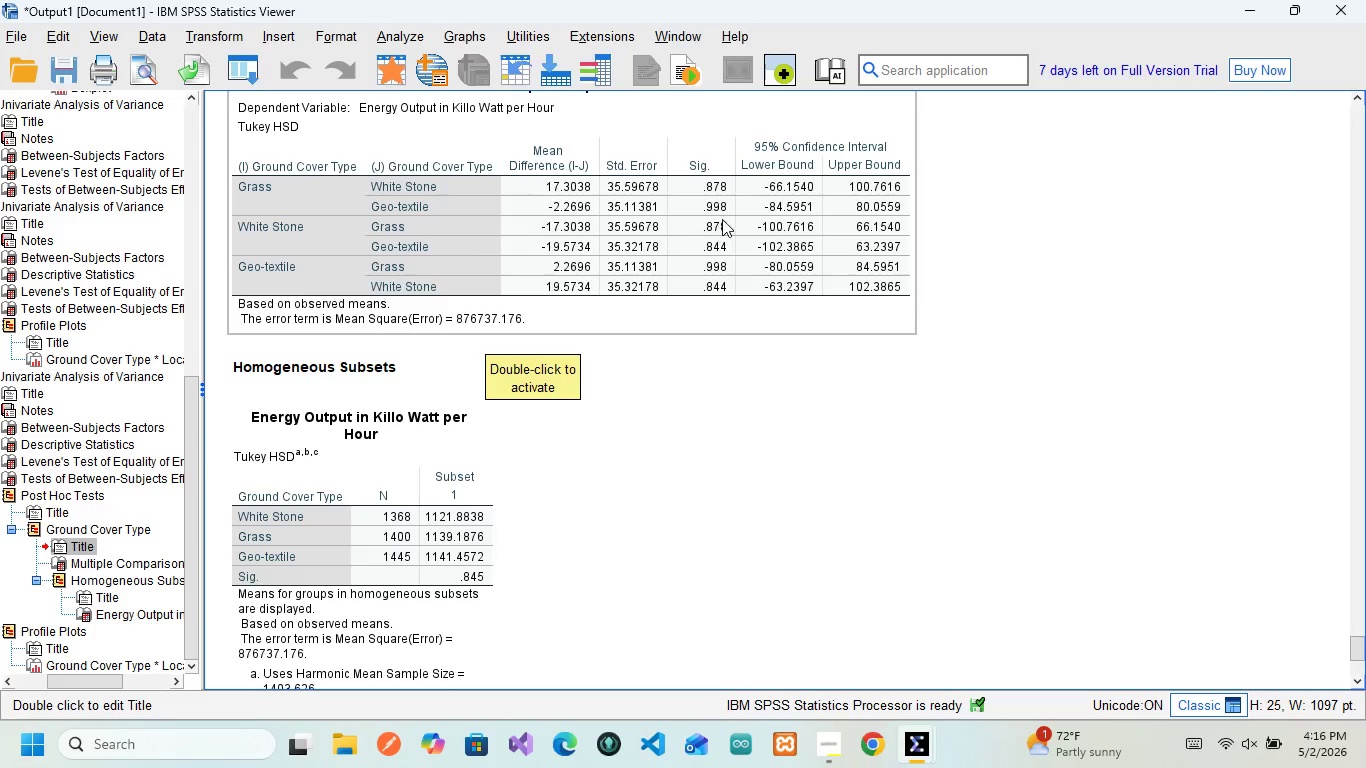 
wait(15.67)
 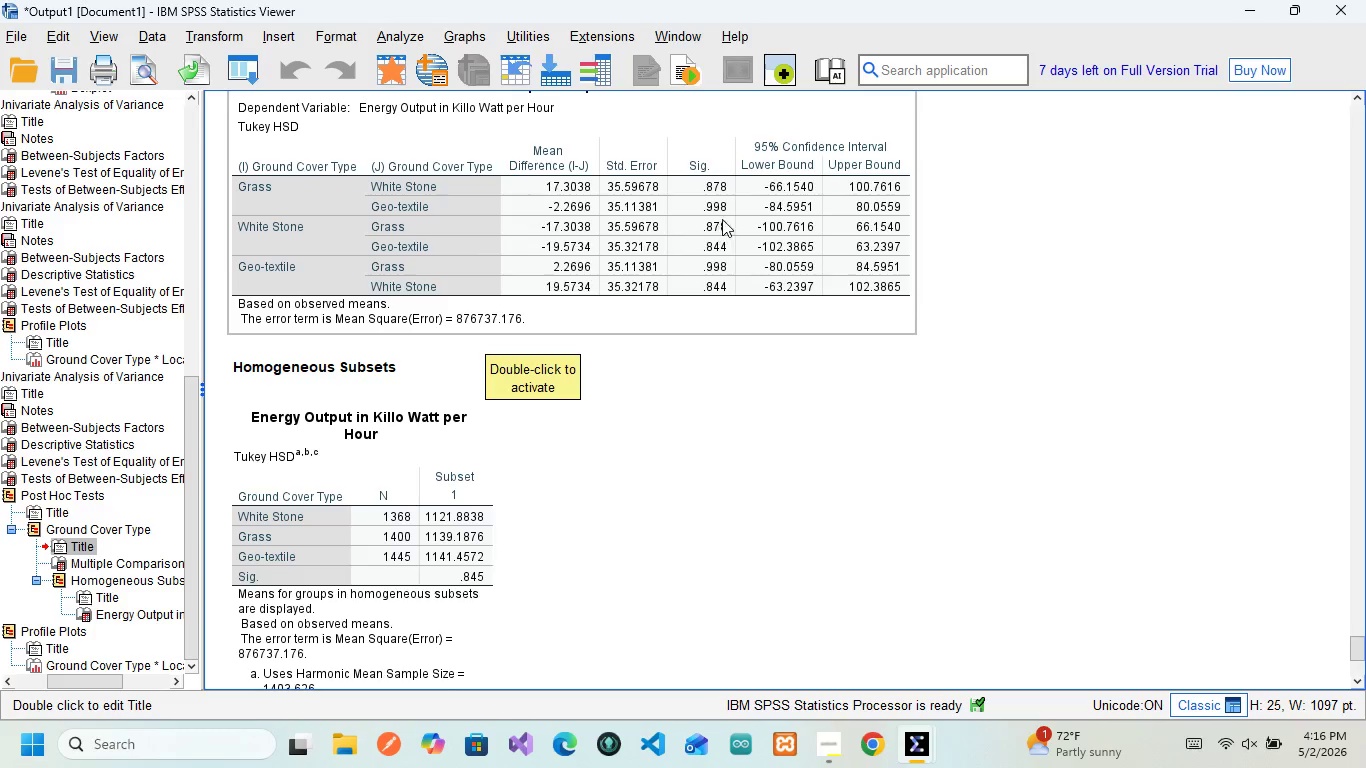 
left_click([718, 198])
 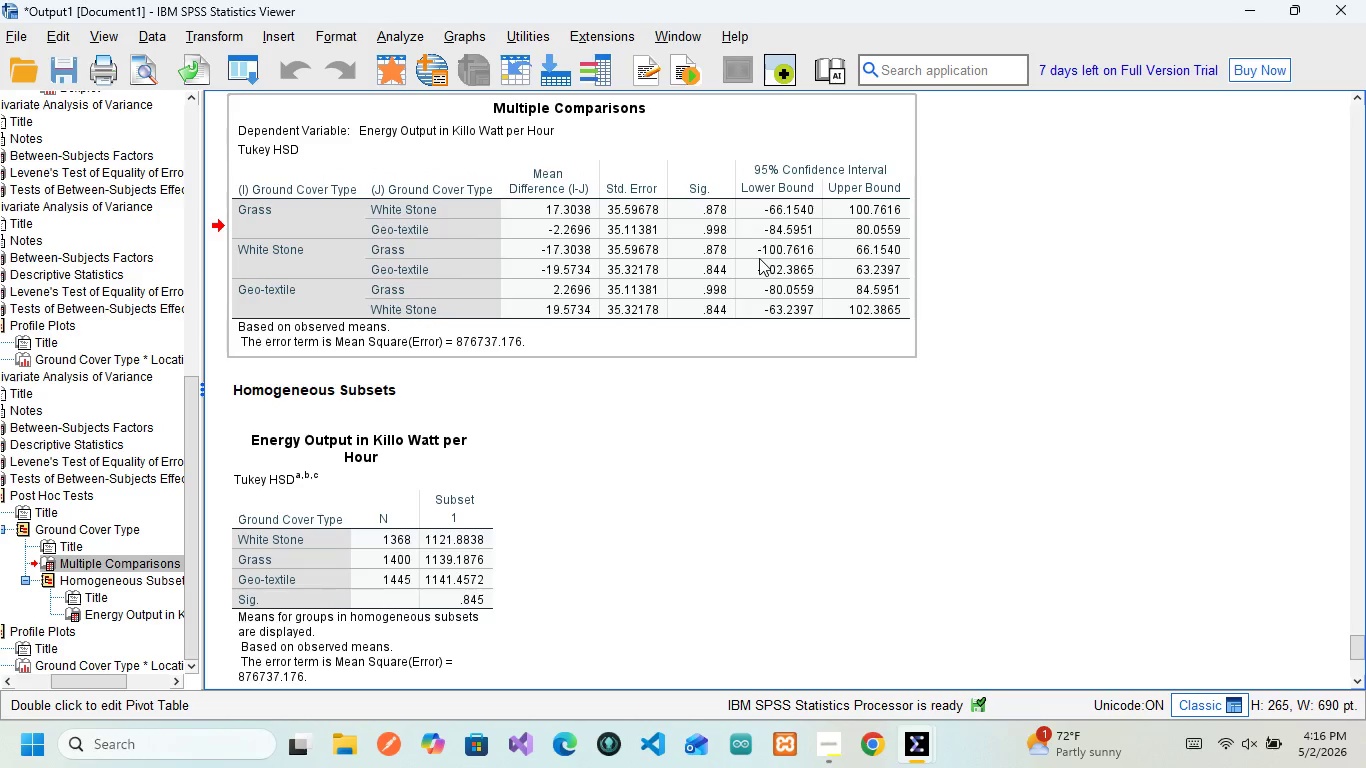 
wait(6.05)
 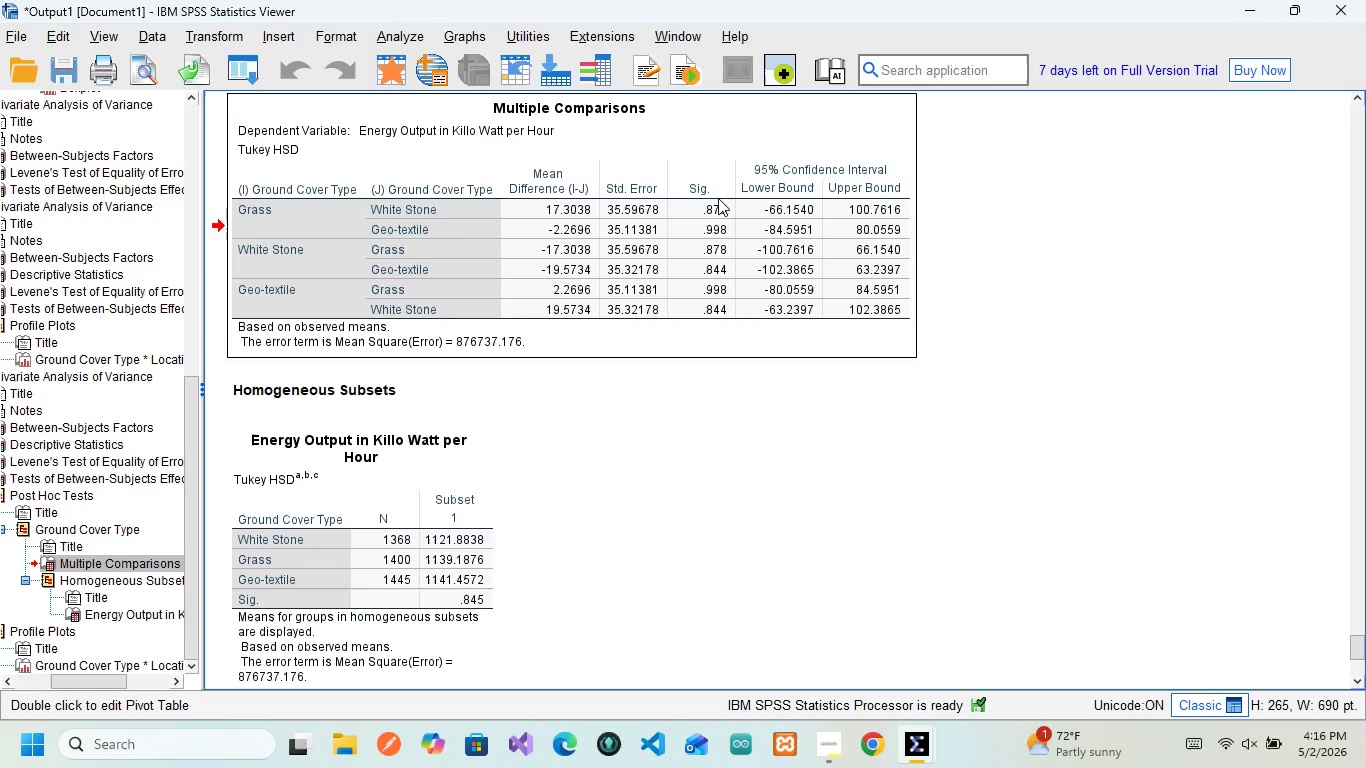 
scroll: coordinate [759, 258], scroll_direction: none, amount: 0.0
 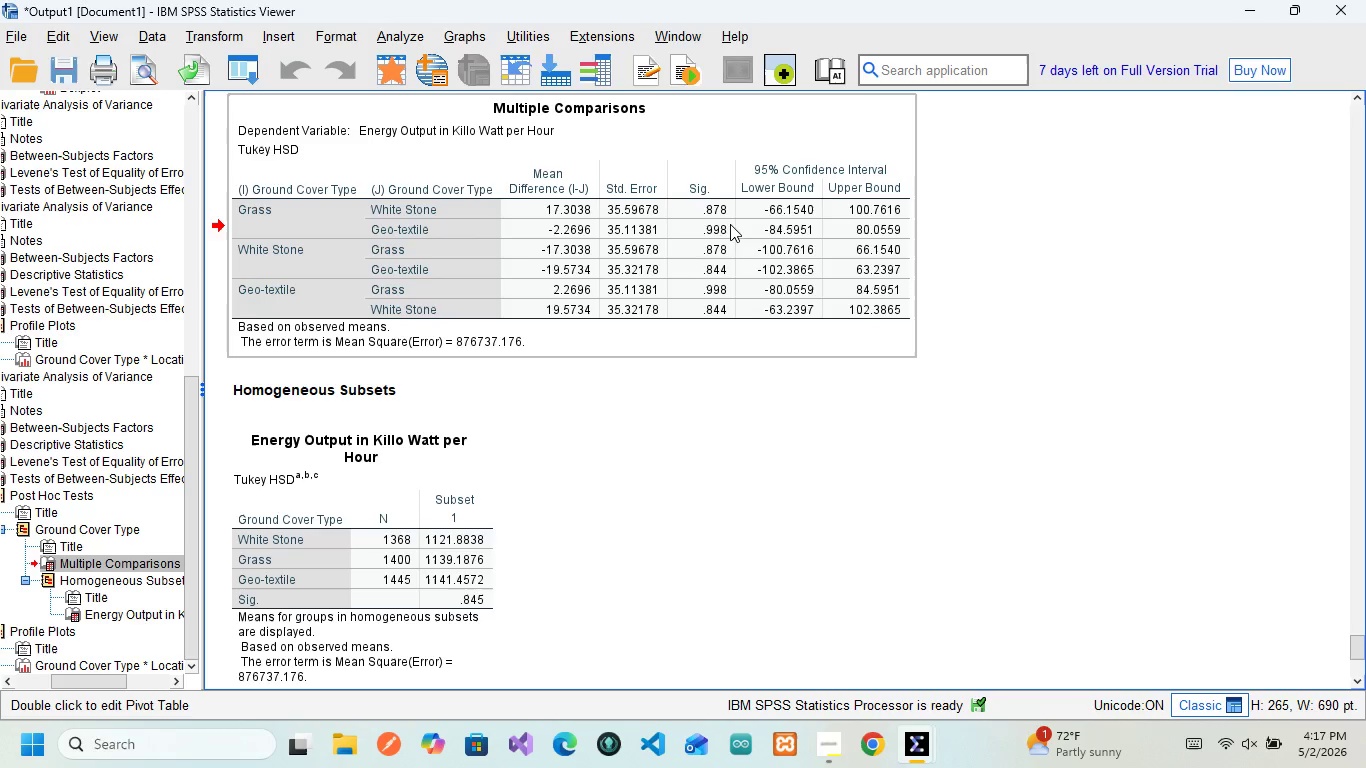 
mouse_move([755, 277])
 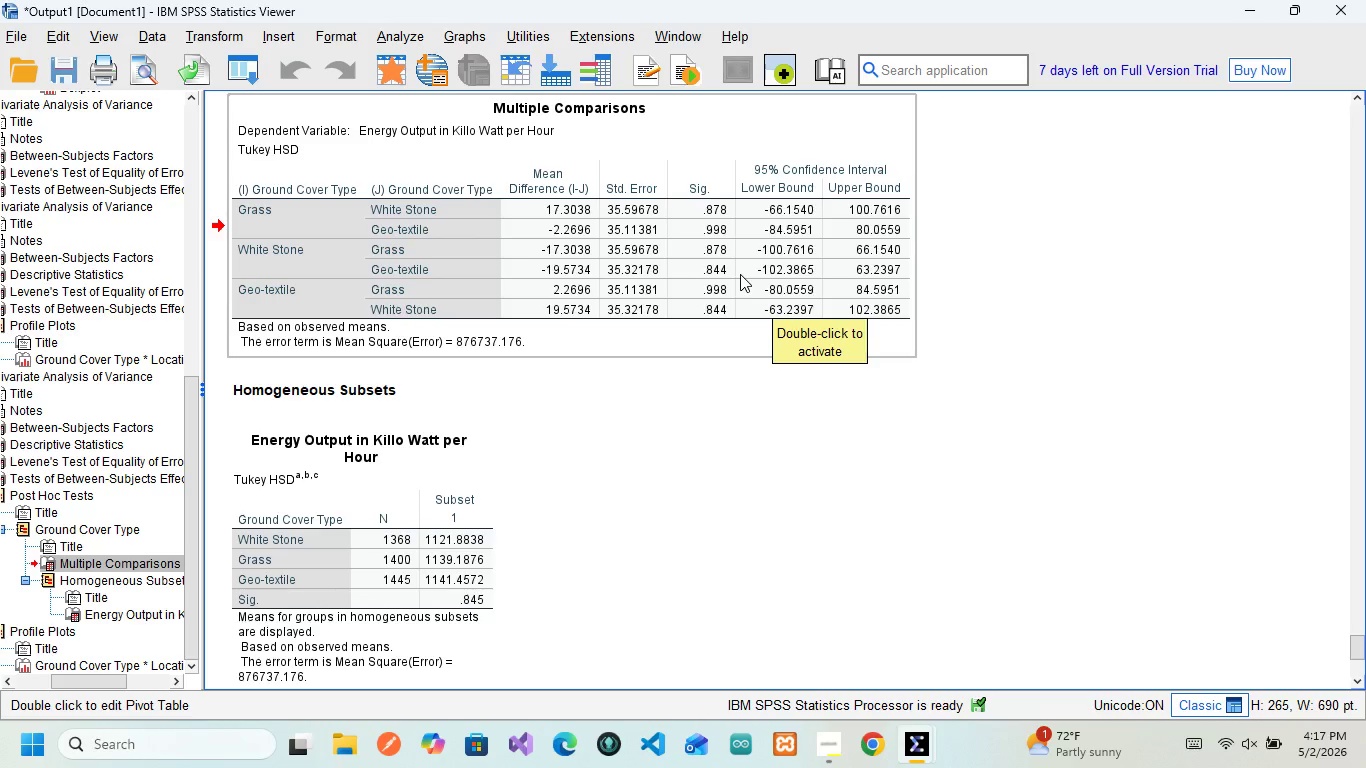 
wait(9.96)
 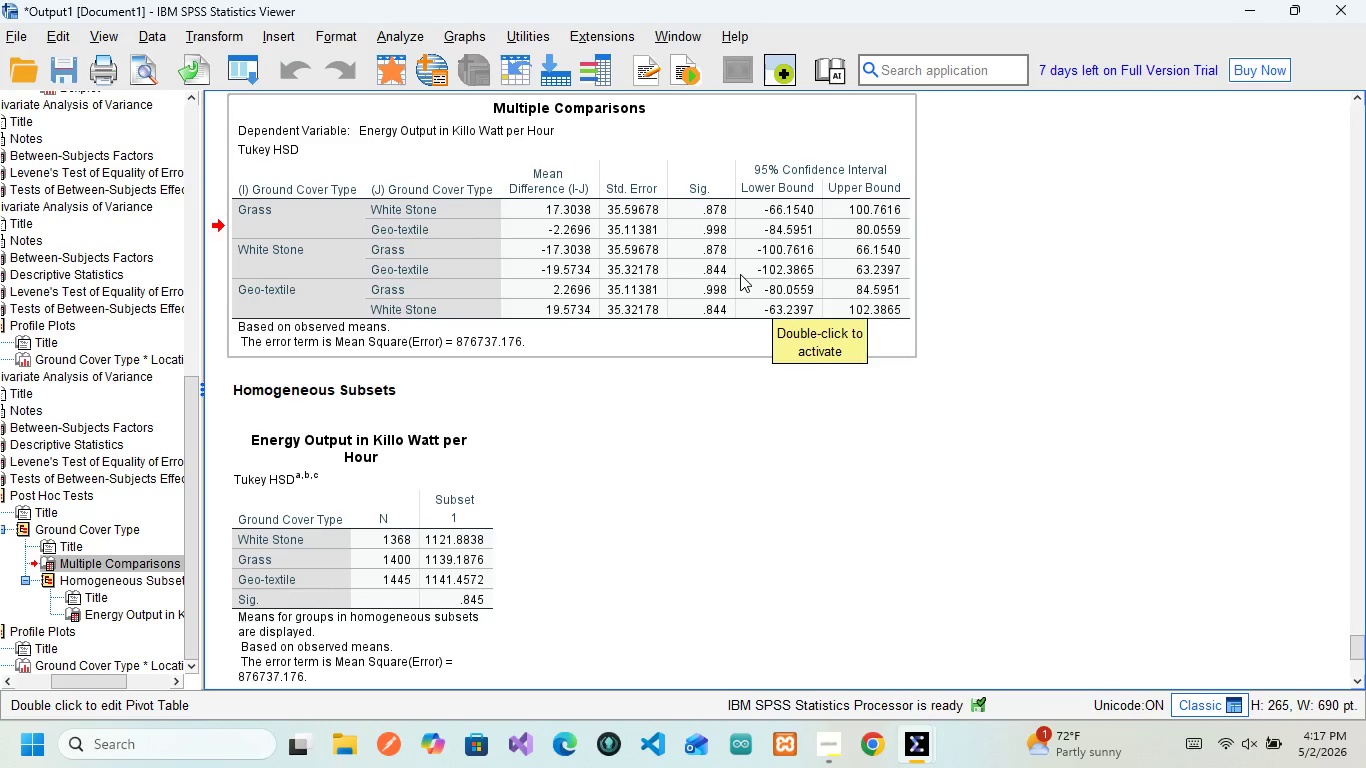 
double_click([720, 265])
 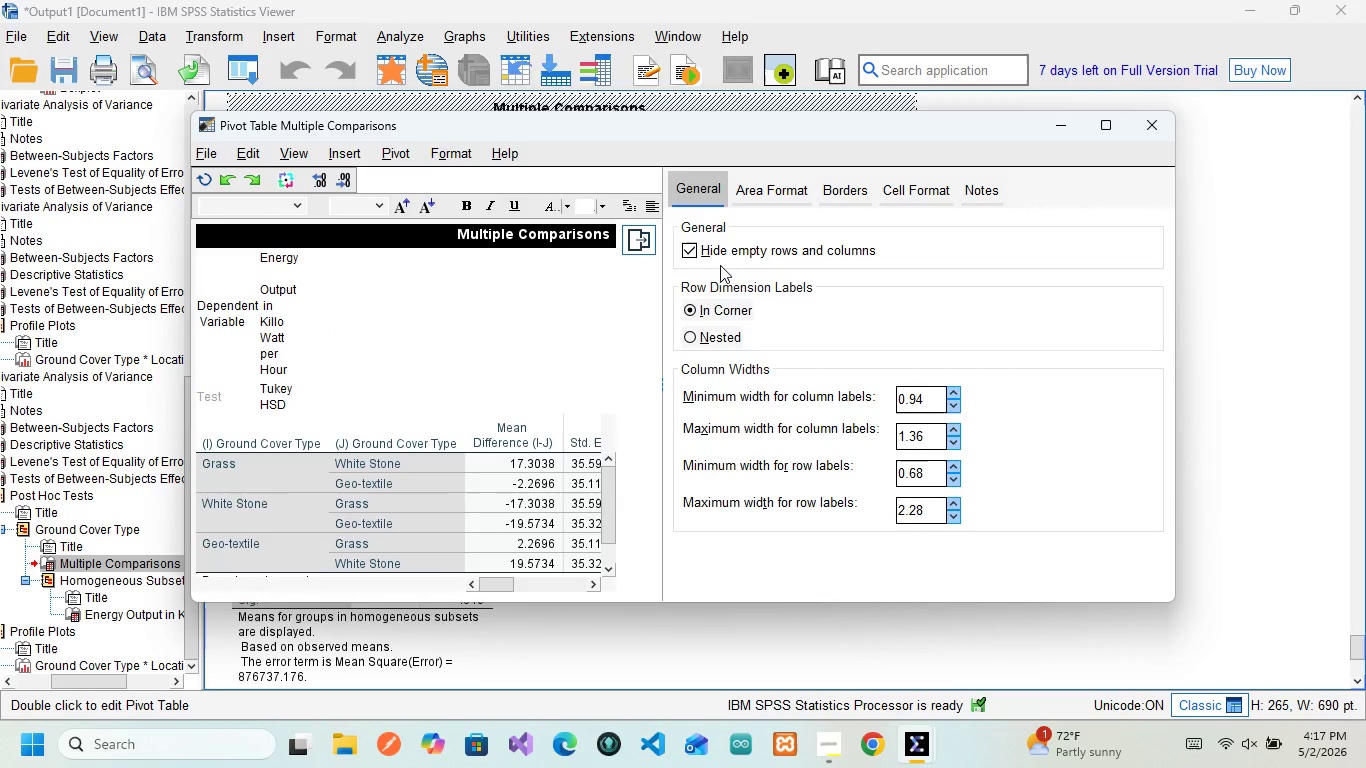 
wait(7.97)
 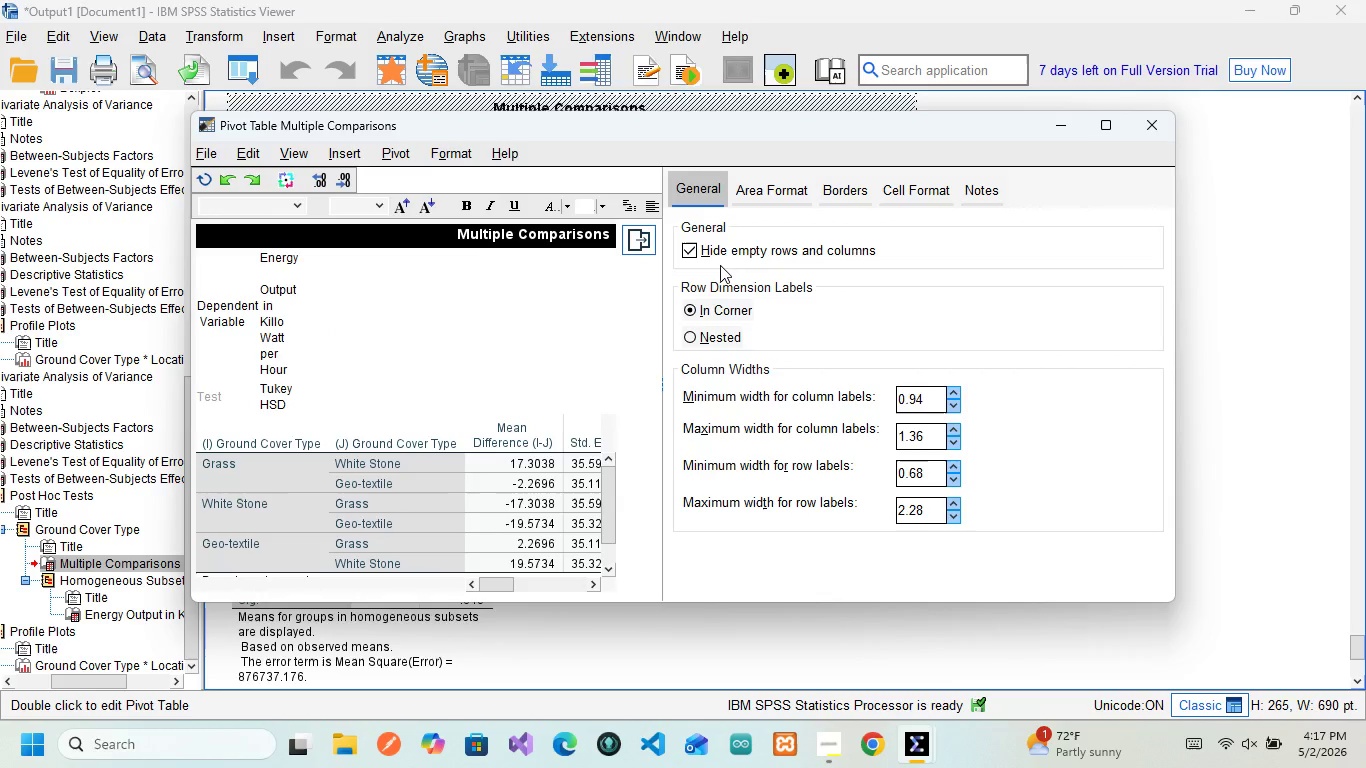 
scroll: coordinate [566, 539], scroll_direction: down, amount: 42.0
 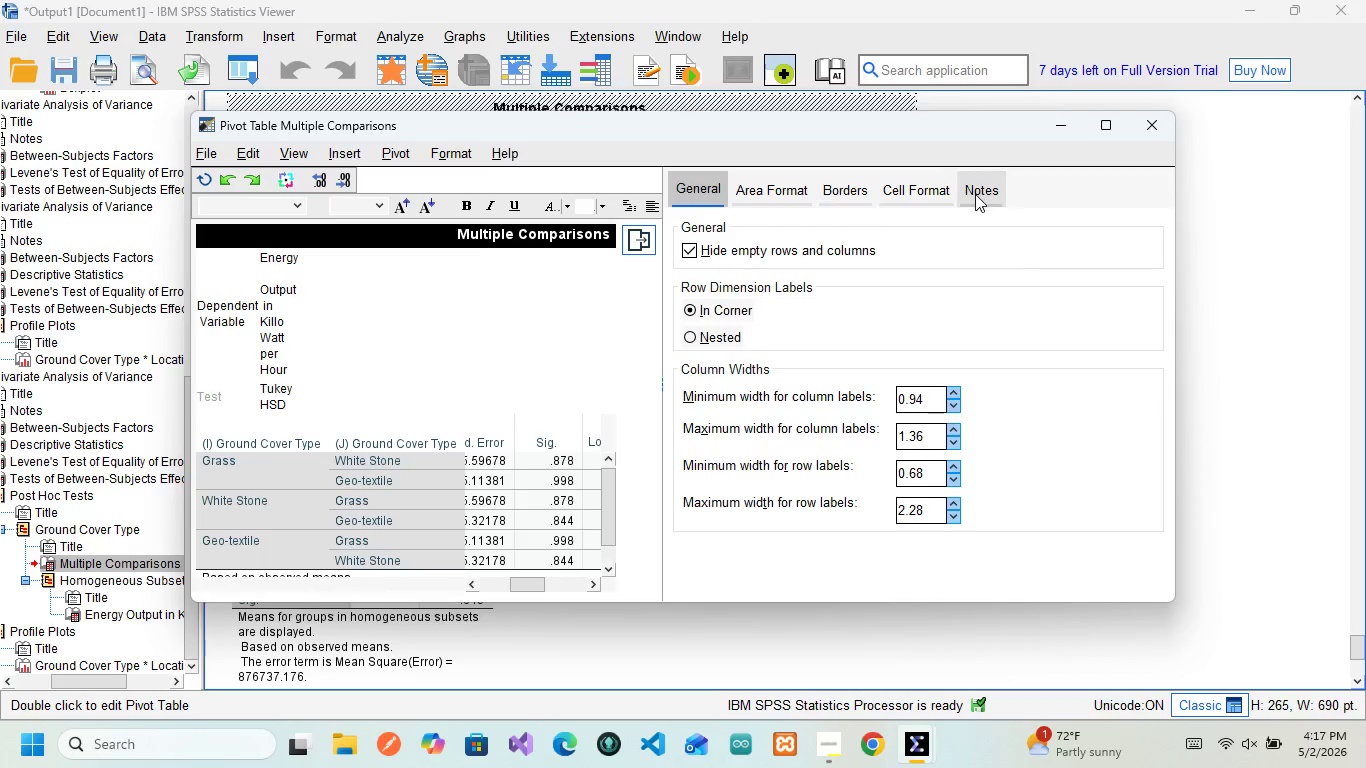 
left_click([975, 192])
 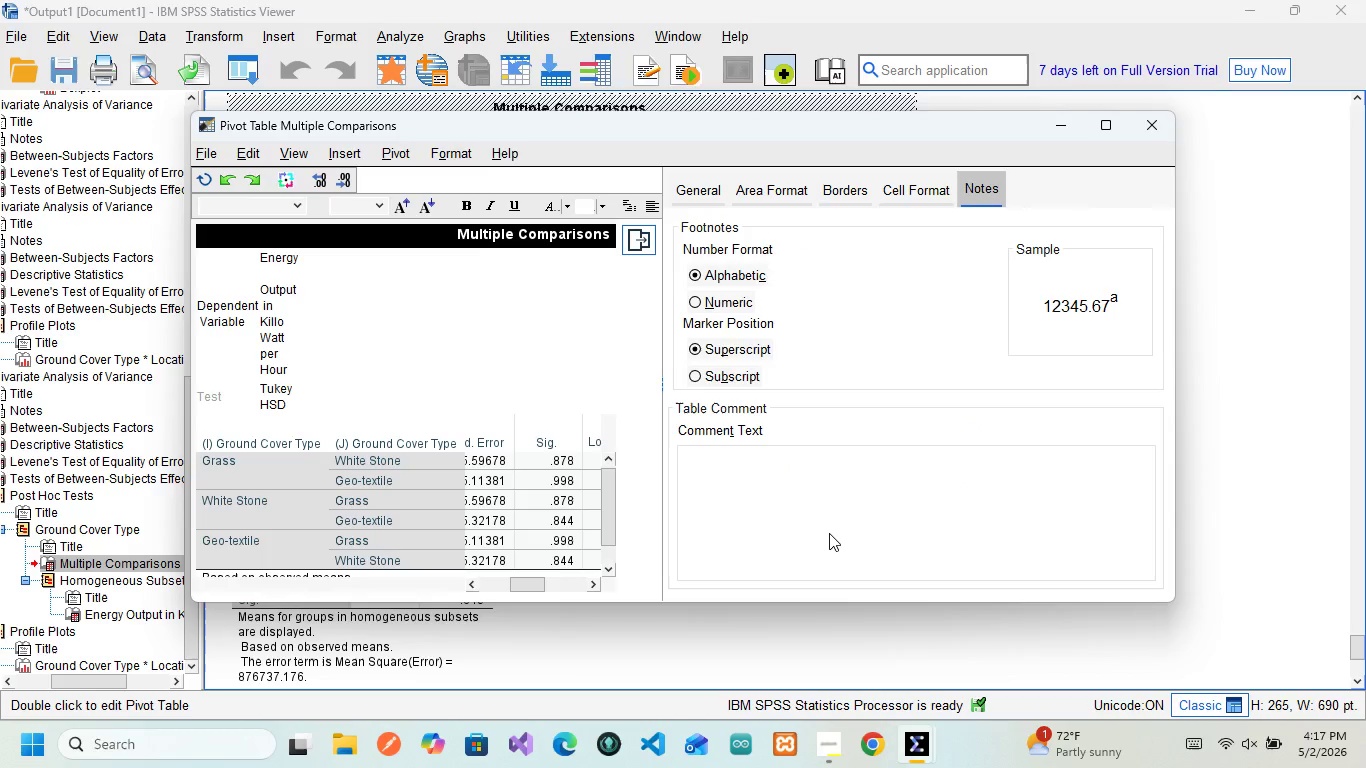 
left_click([829, 533])
 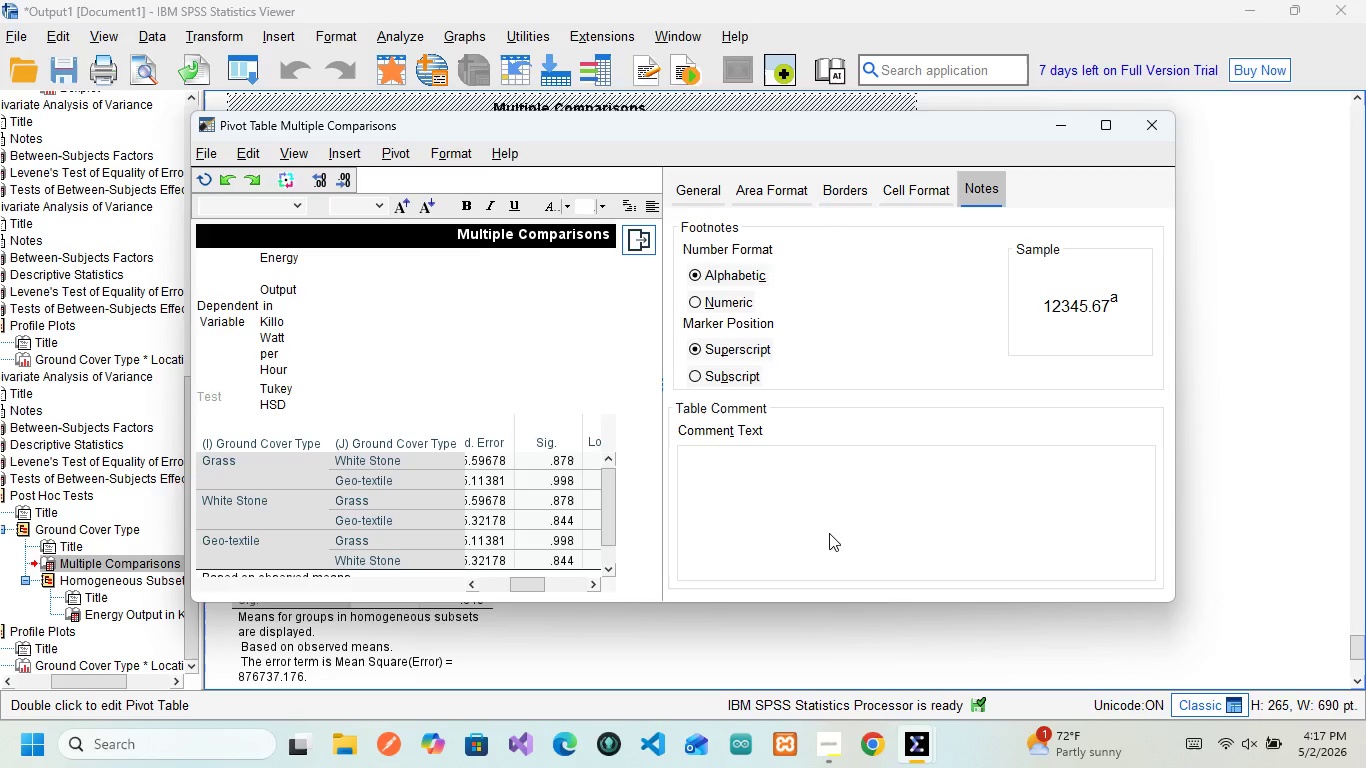 
type(So as you can see here the Sig val)
key(Backspace)
 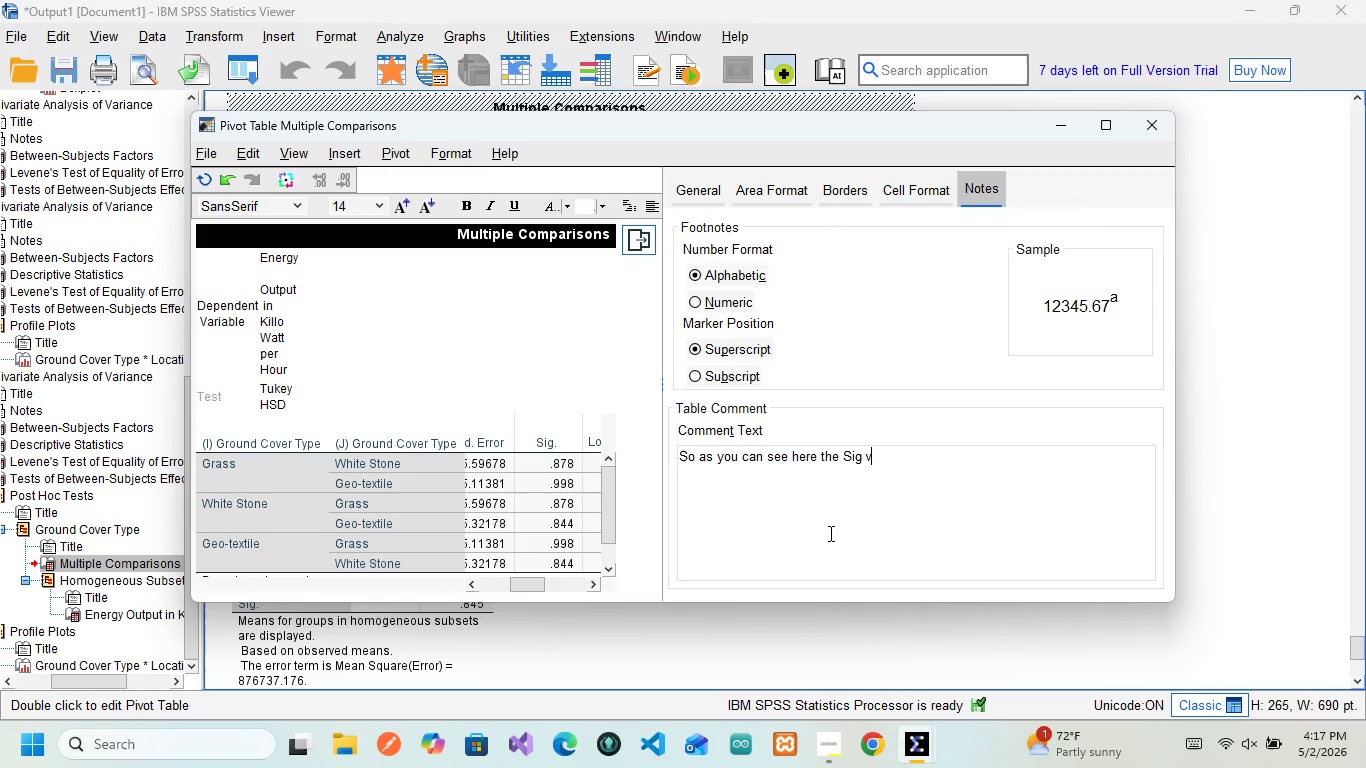 
left_click([829, 533])
 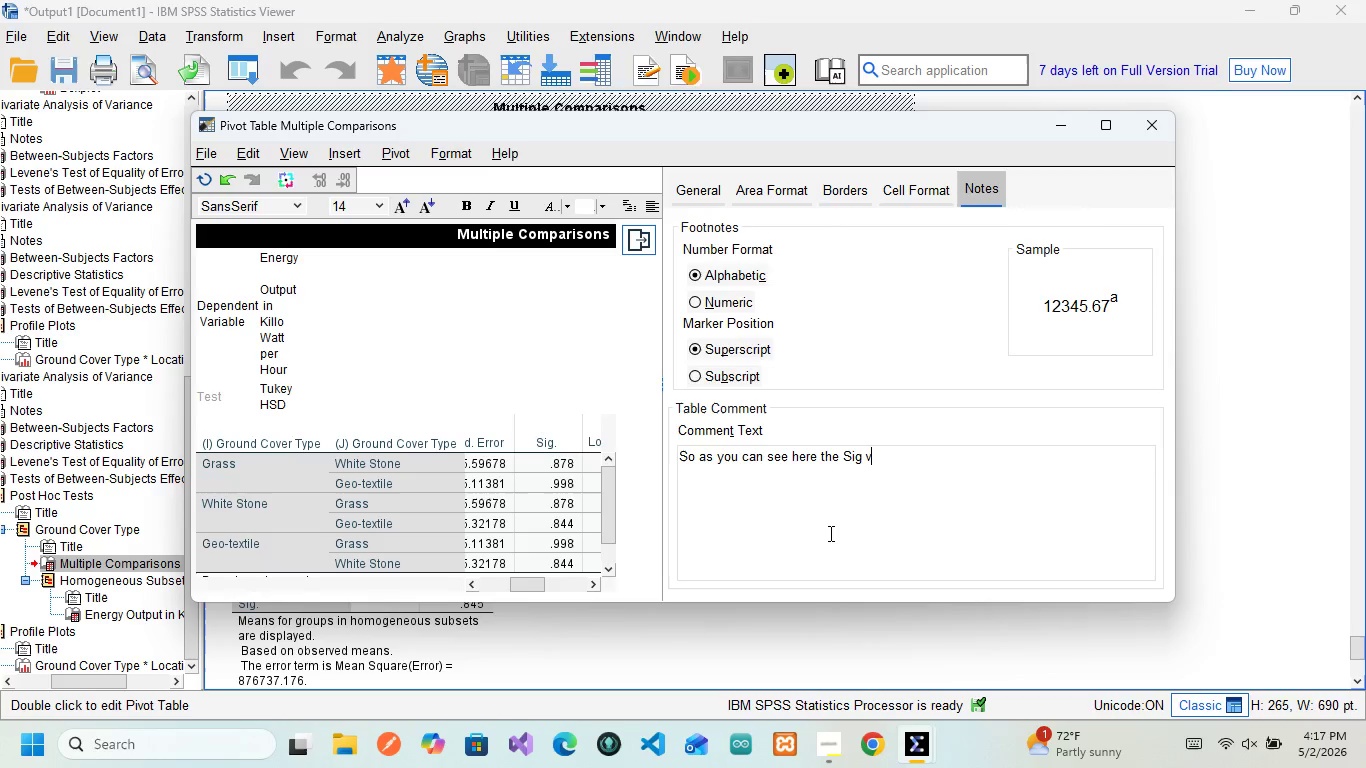 
key(Backspace)
key(Backspace)
key(Backspace)
type(.Value )
 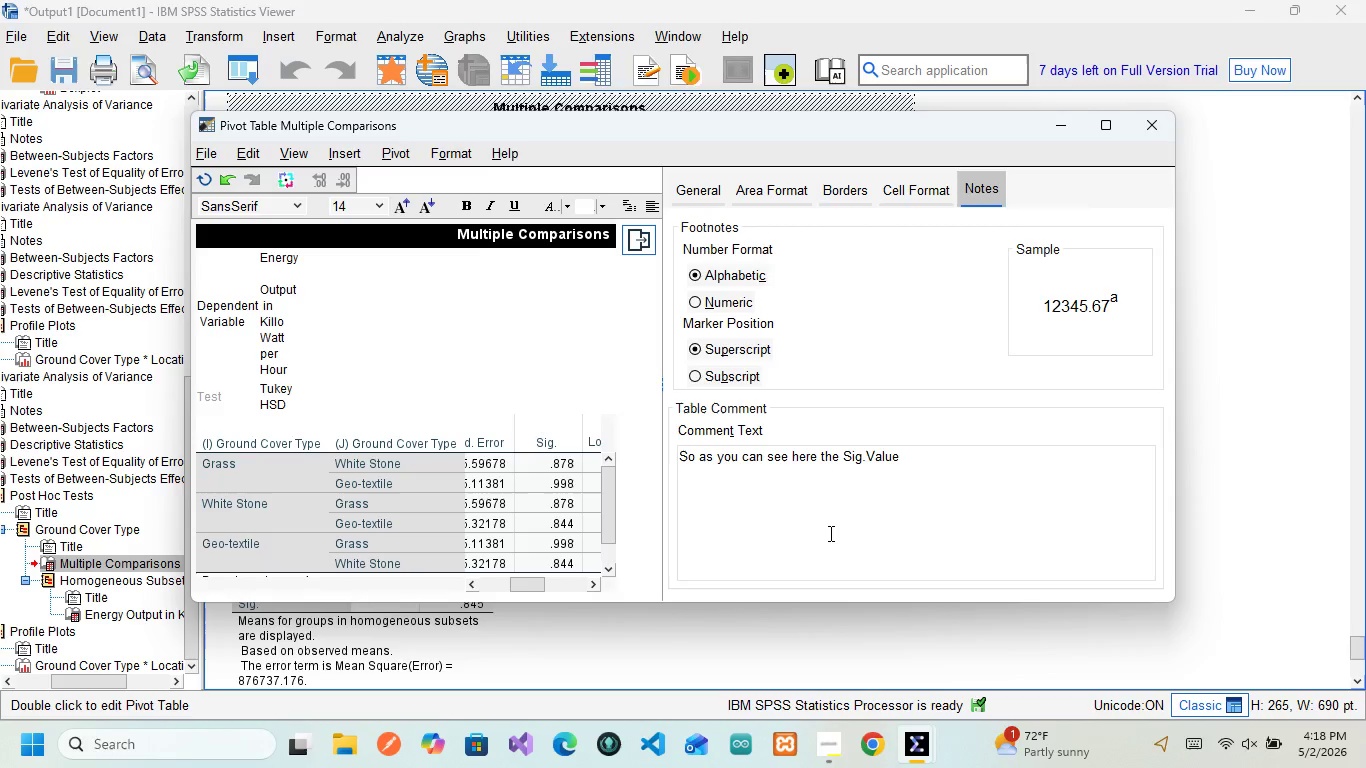 
type(is >)
 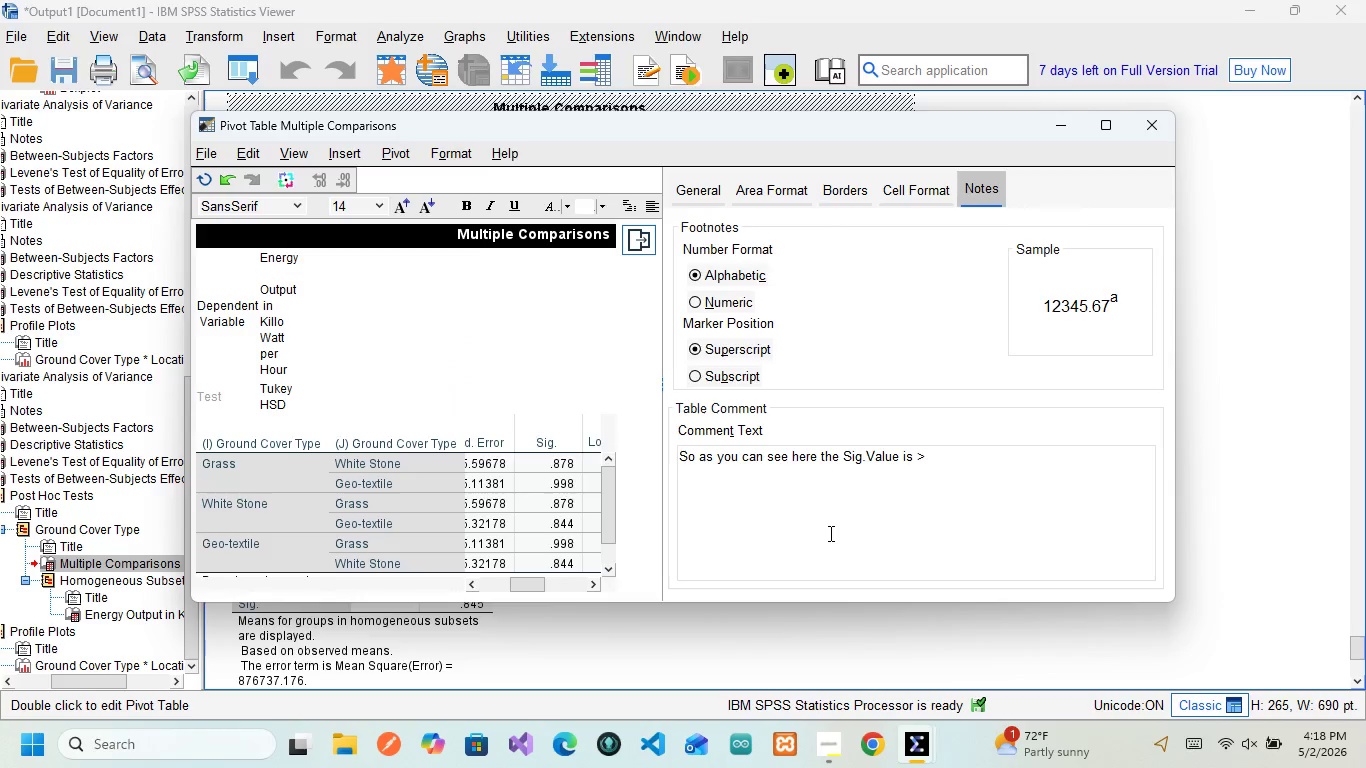 
type(0.05 so )
 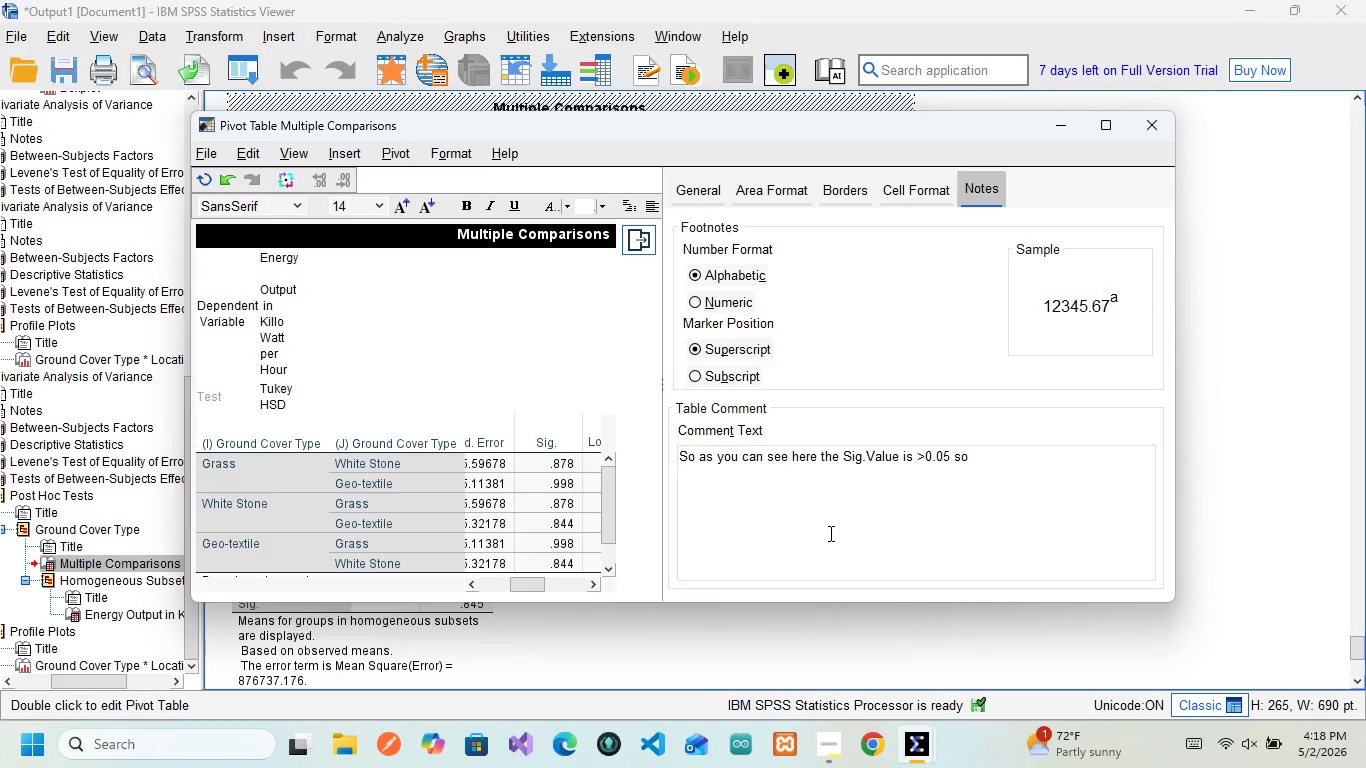 
wait(7.66)
 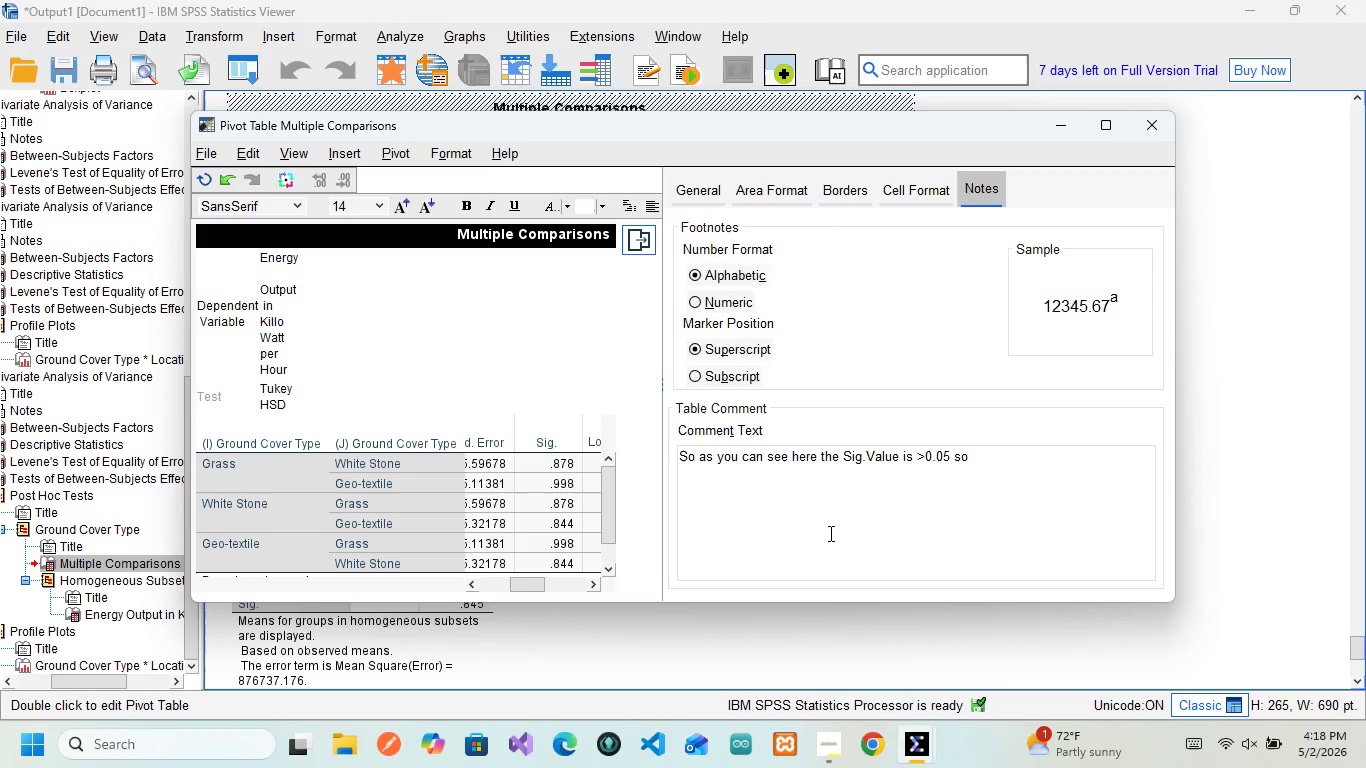 
type(it means thr)
key(Backspace)
type(ere is no significant difference.)
 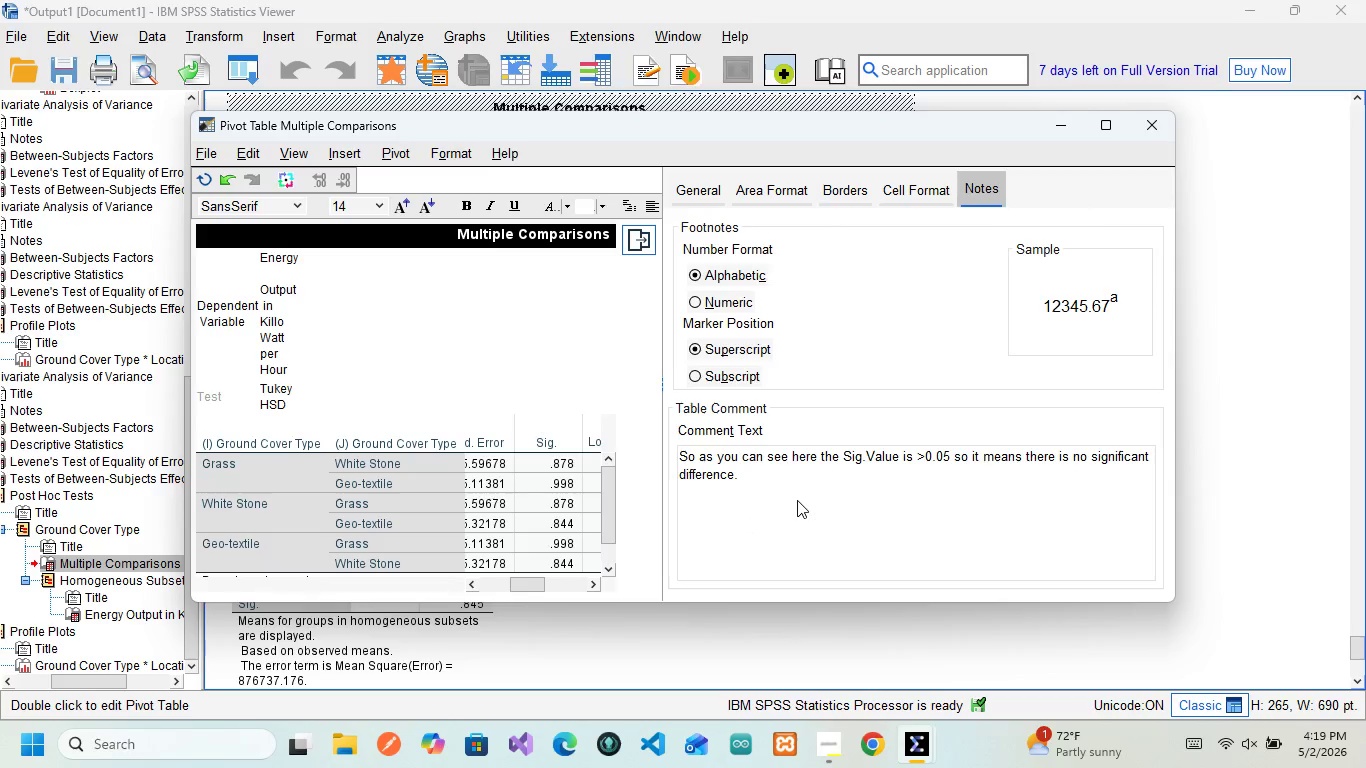 
wait(23.69)
 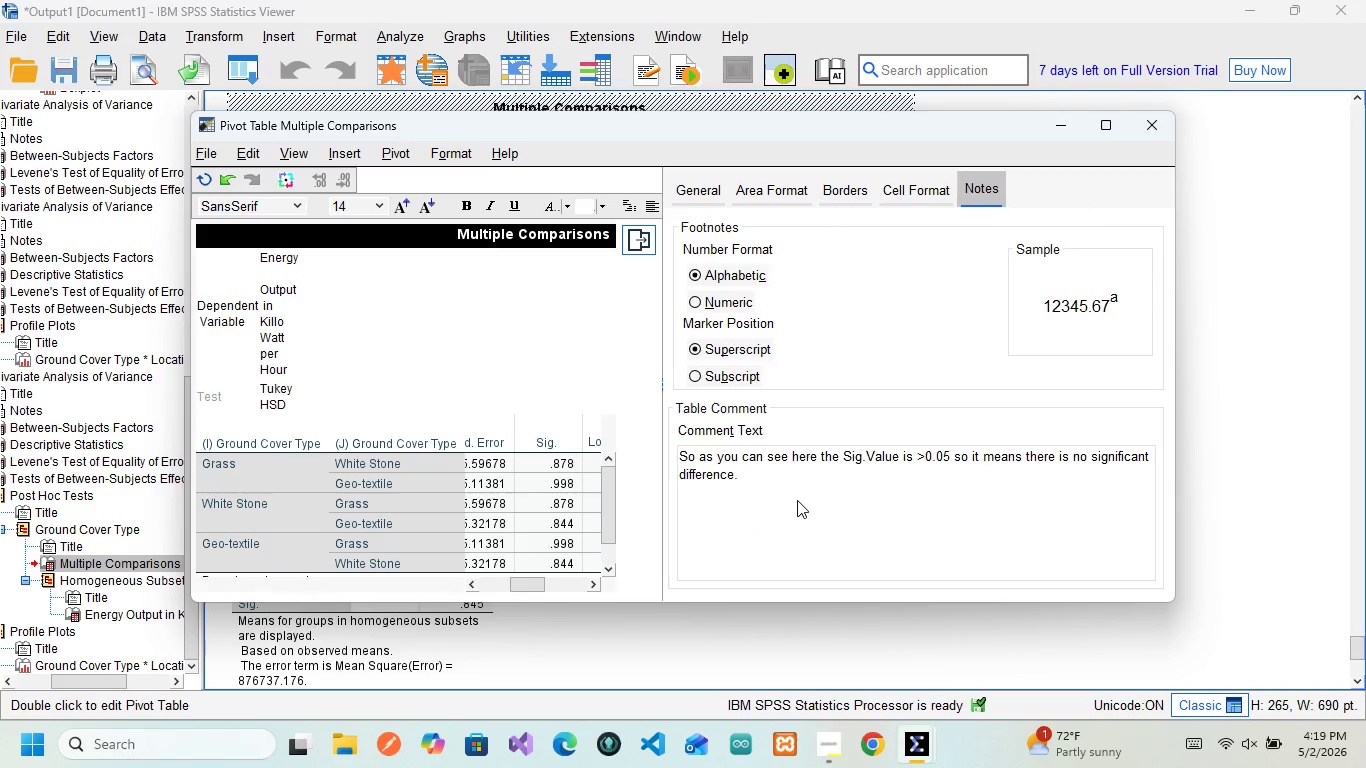 
left_click([678, 197])
 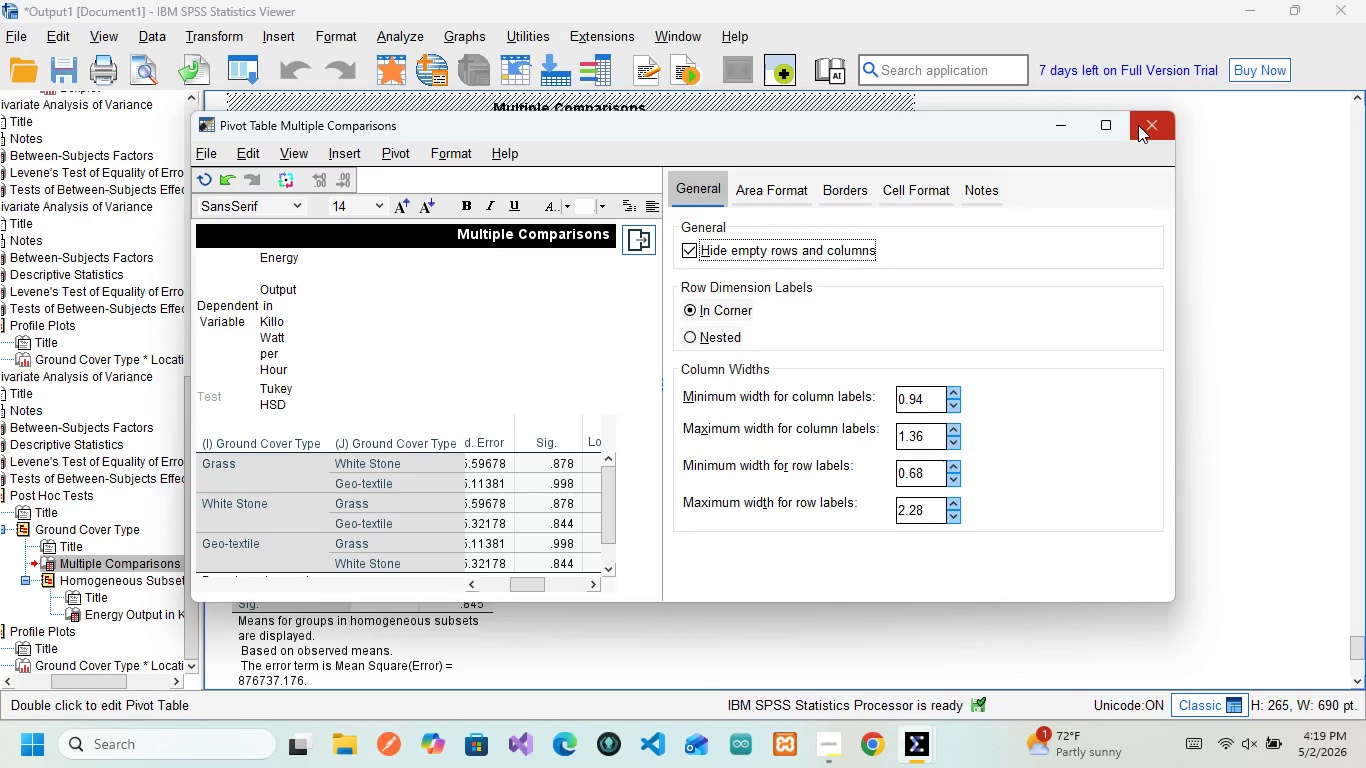 
left_click([1138, 125])
 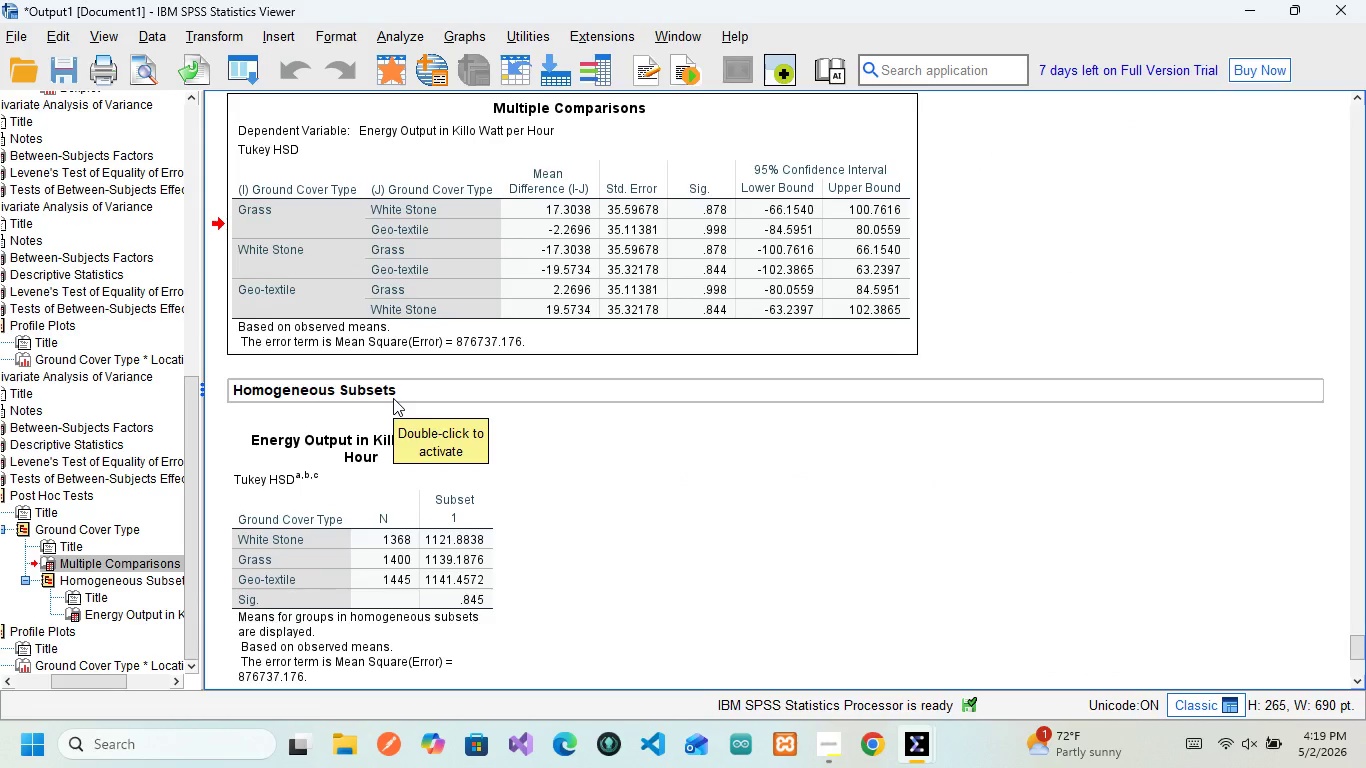 
scroll: coordinate [393, 398], scroll_direction: up, amount: 1.0
 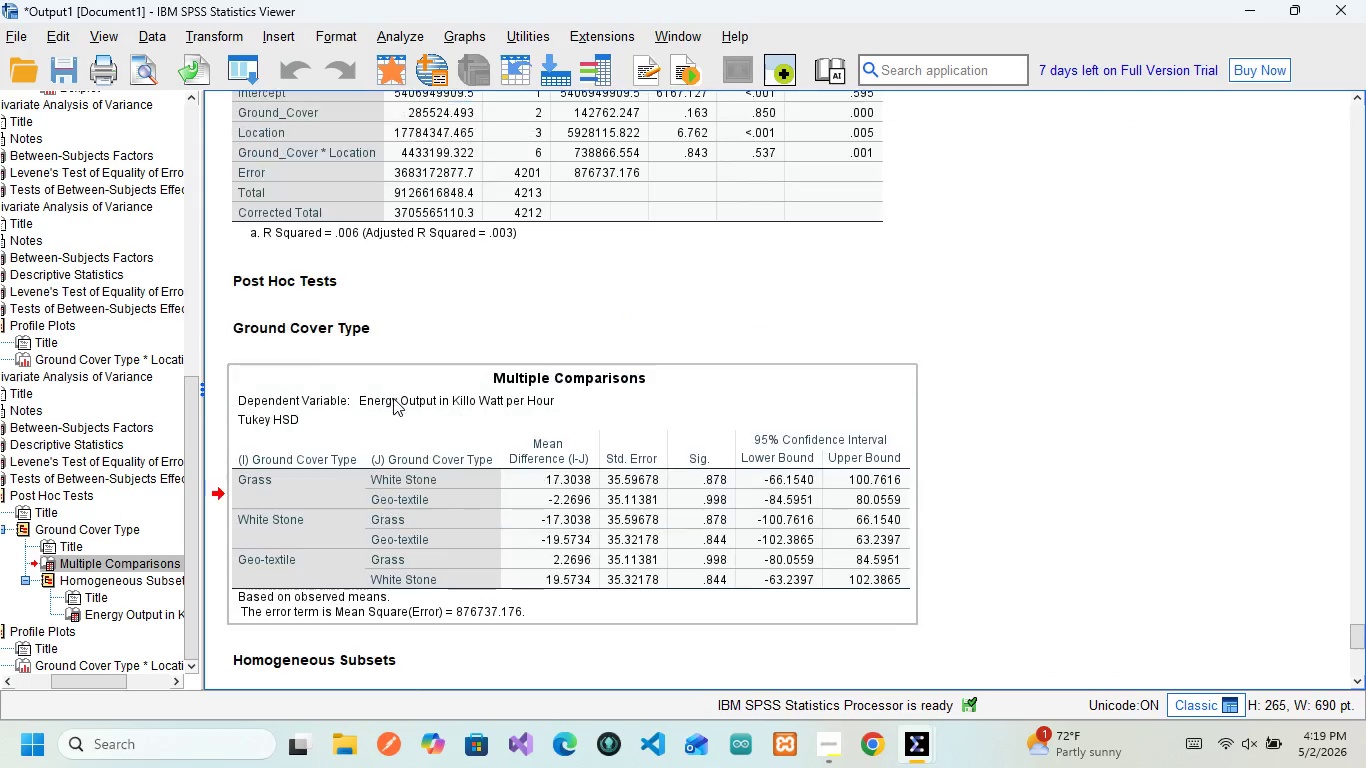 
scroll: coordinate [393, 398], scroll_direction: down, amount: 2.0
 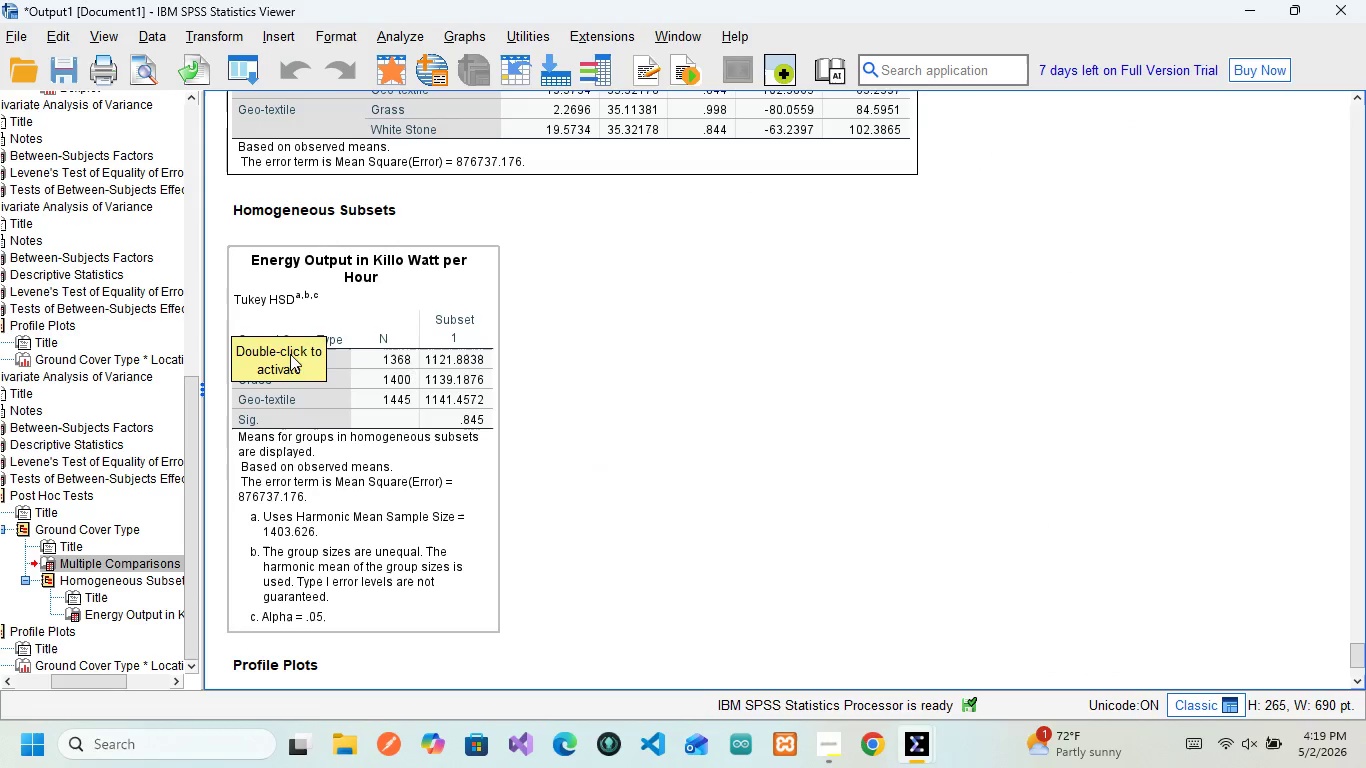 
left_click([269, 368])
 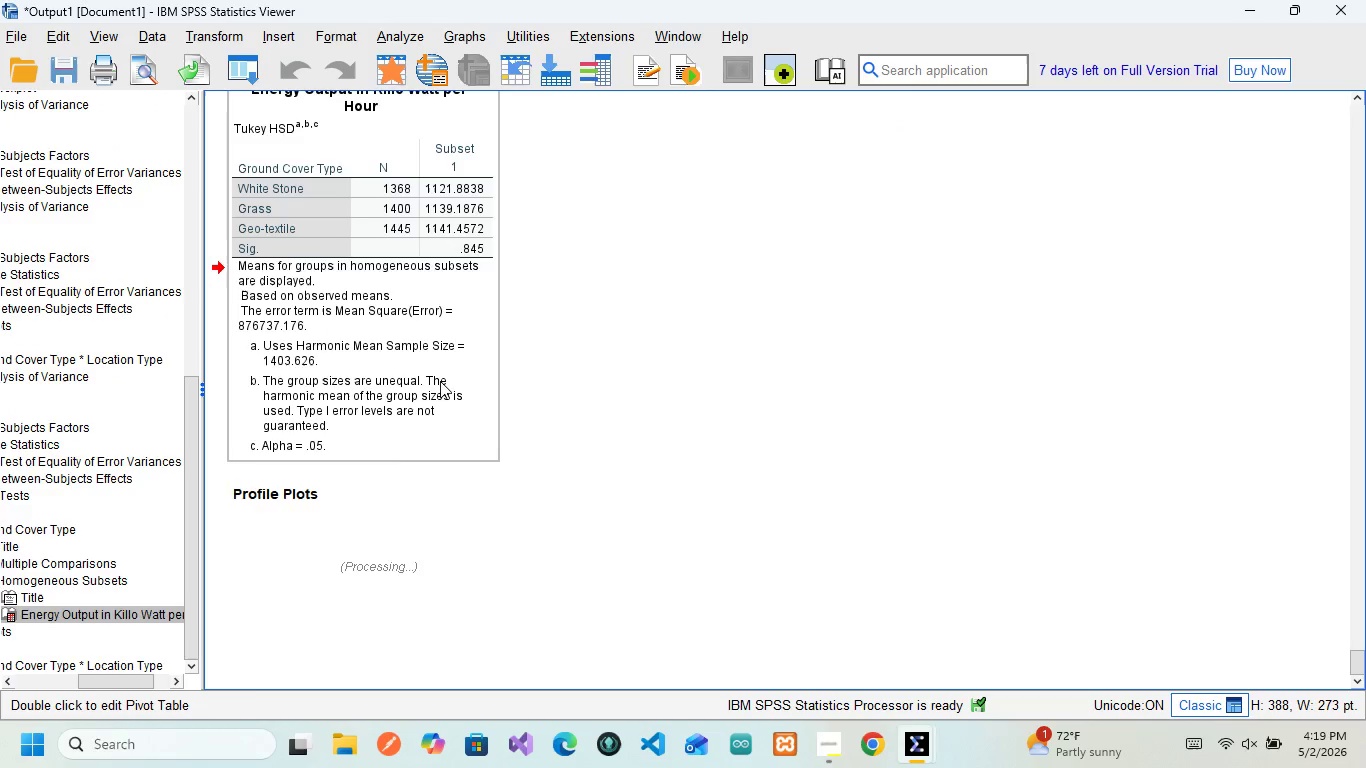 
scroll: coordinate [440, 381], scroll_direction: down, amount: 7.0
 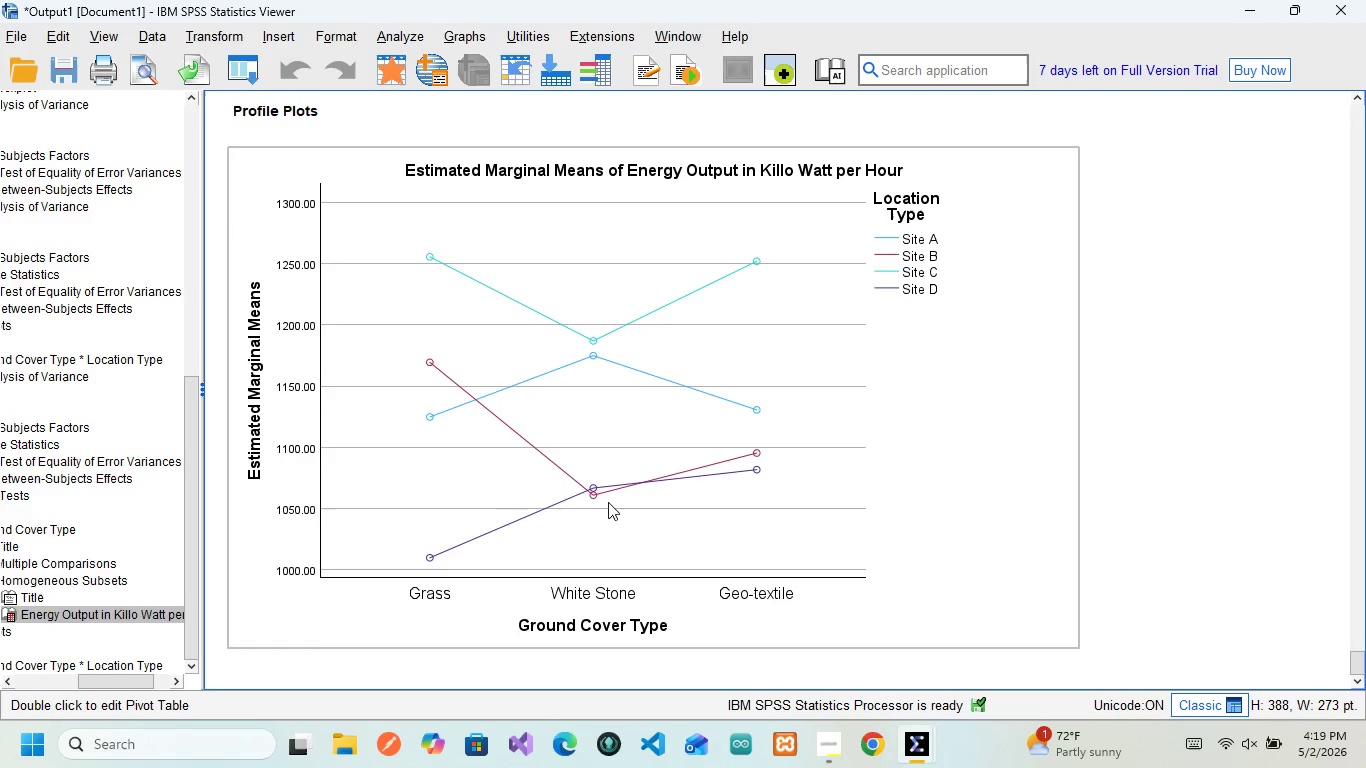 
scroll: coordinate [623, 393], scroll_direction: up, amount: 12.0
 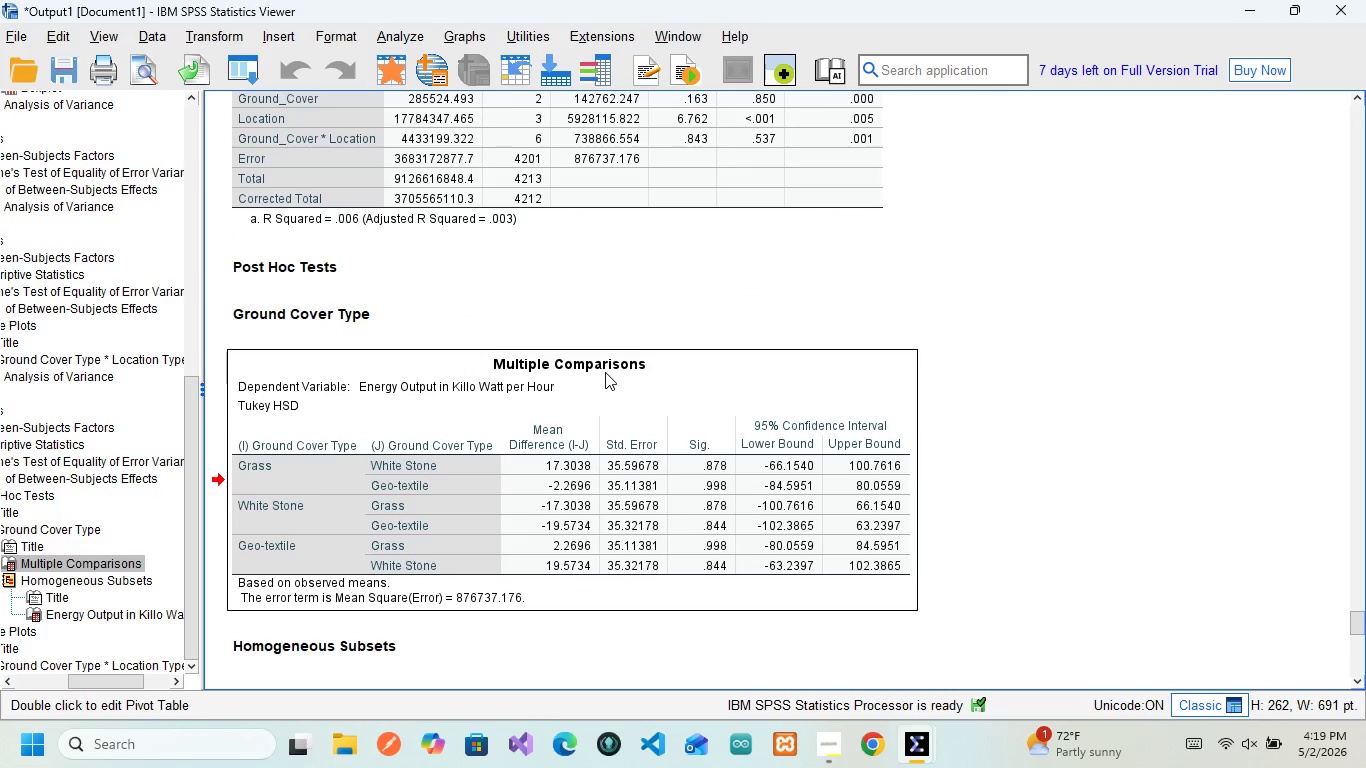 
left_click([605, 372])
 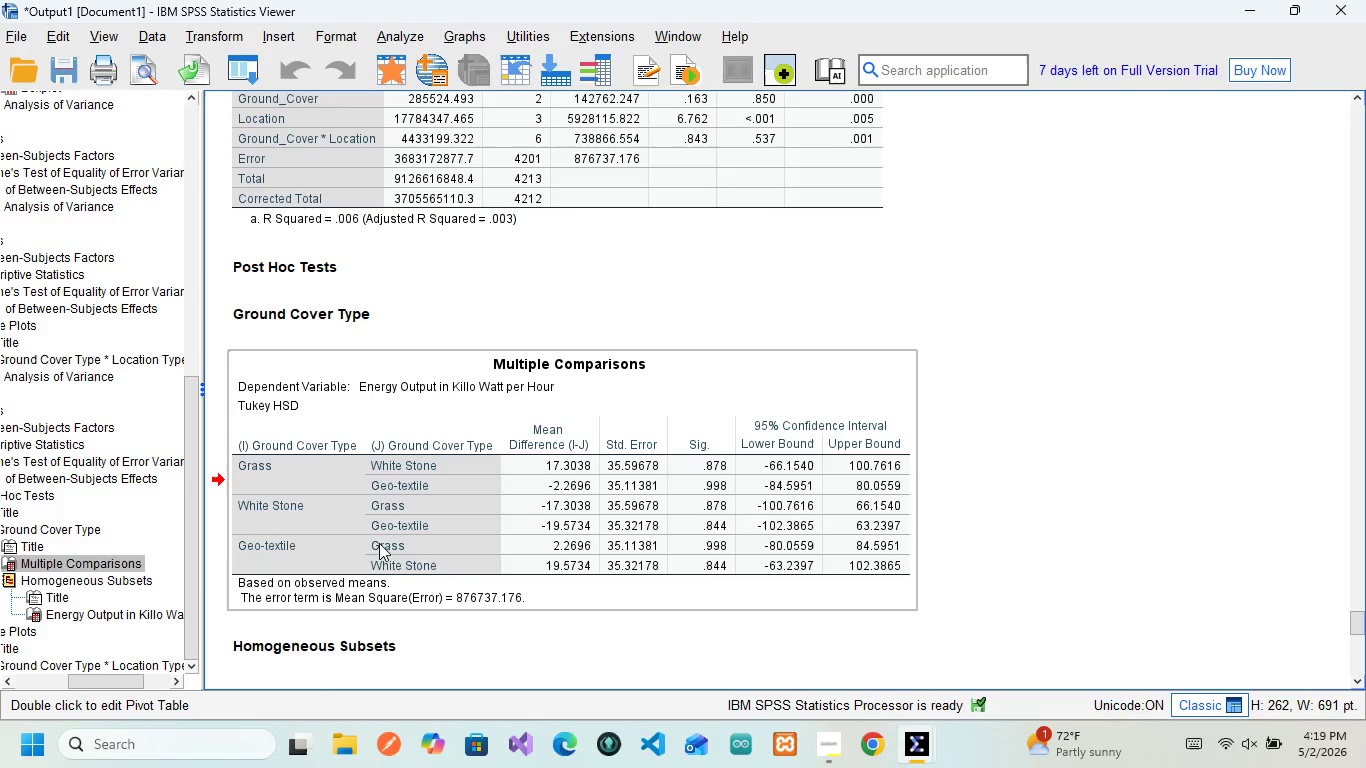 
scroll: coordinate [379, 543], scroll_direction: down, amount: 2.0
 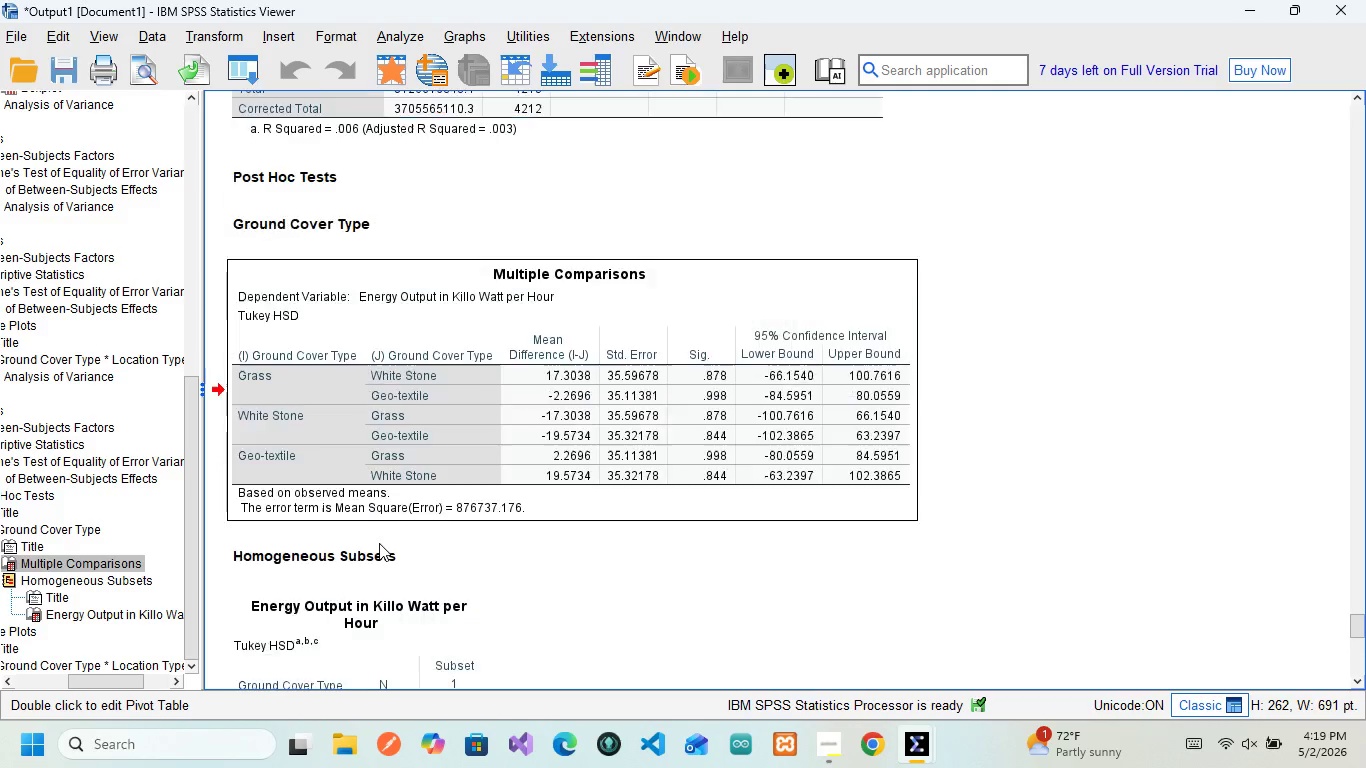 
scroll: coordinate [379, 543], scroll_direction: up, amount: 2.0
 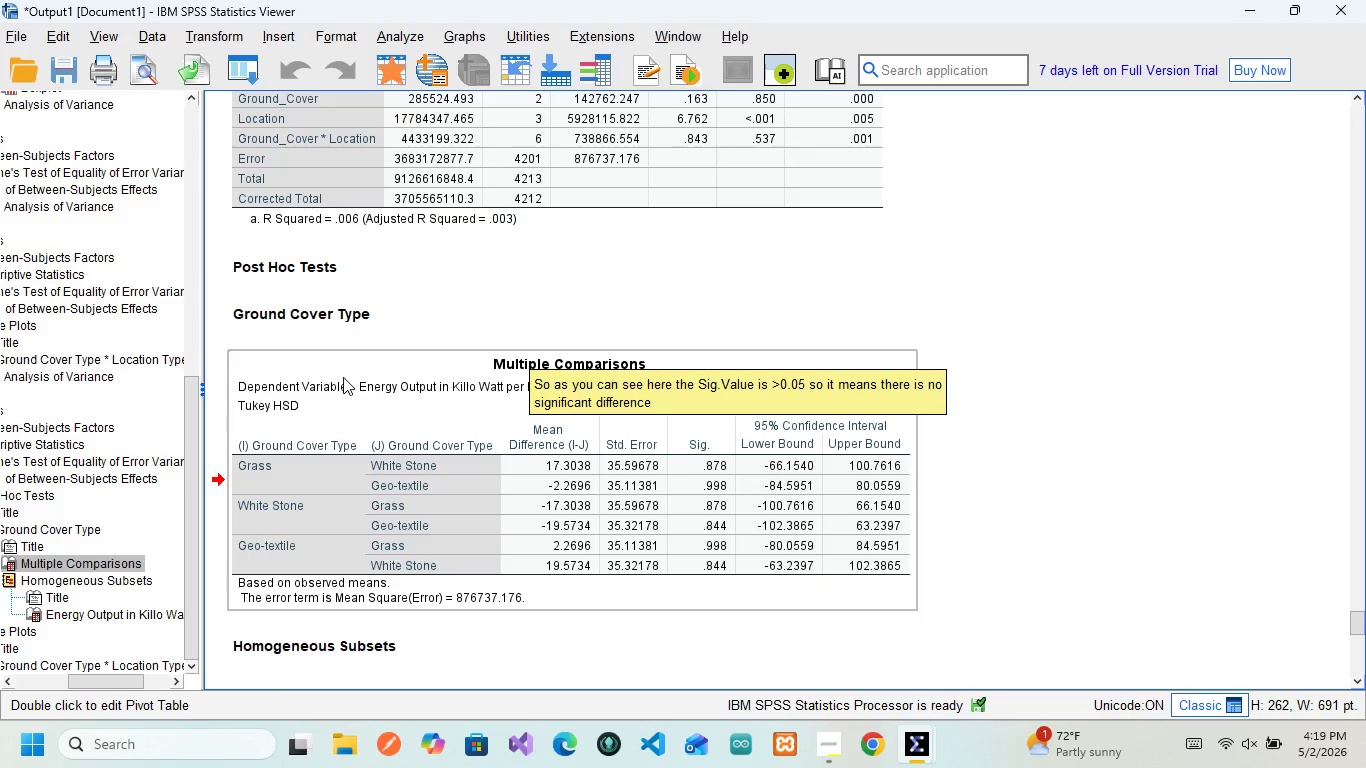 
left_click([343, 377])
 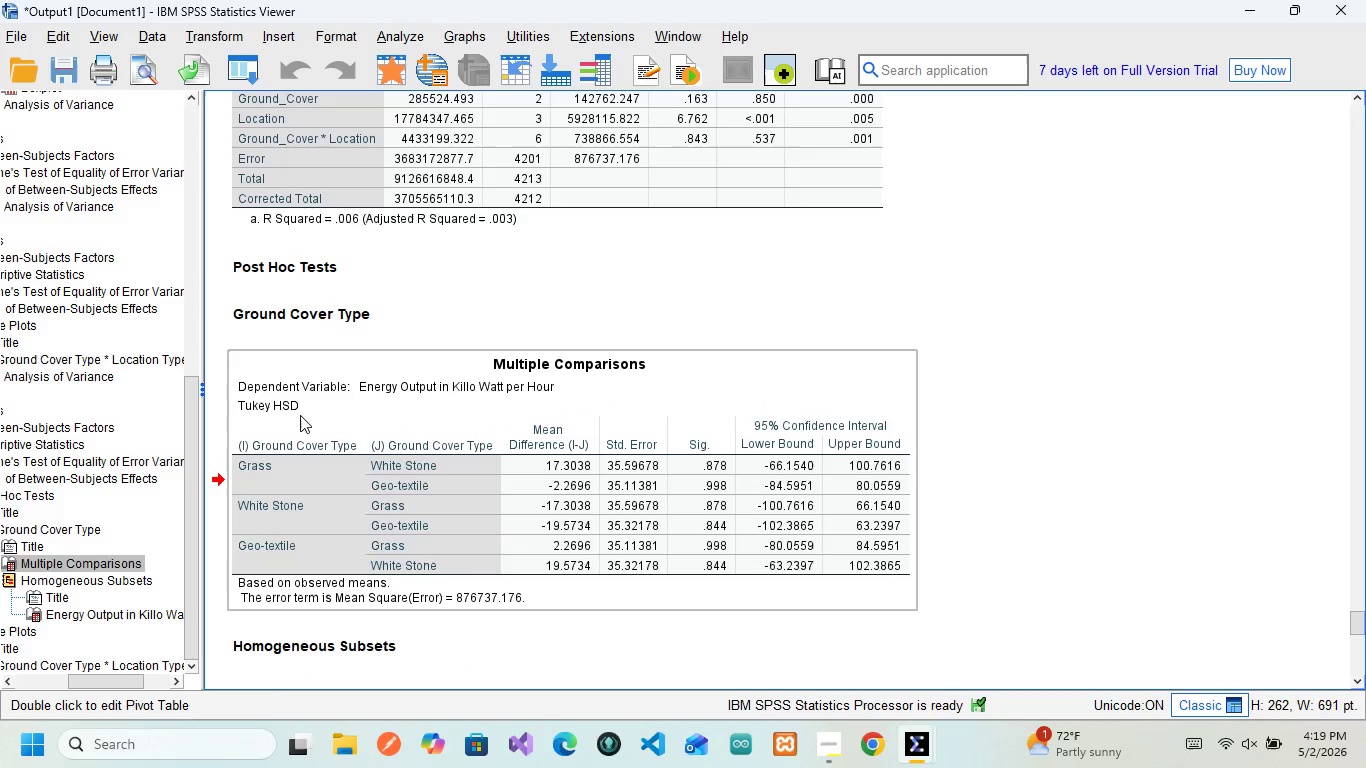 
mouse_move([283, 399])
 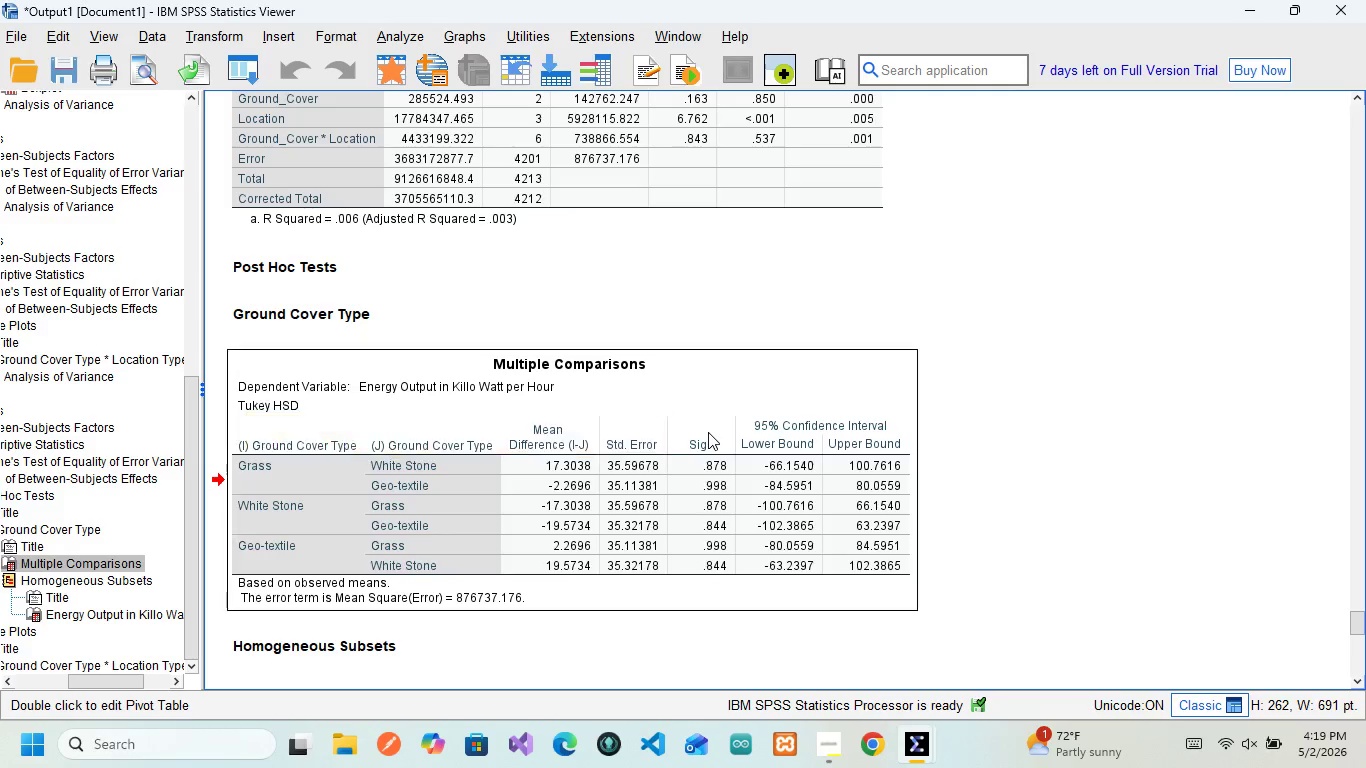 
left_click([708, 432])
 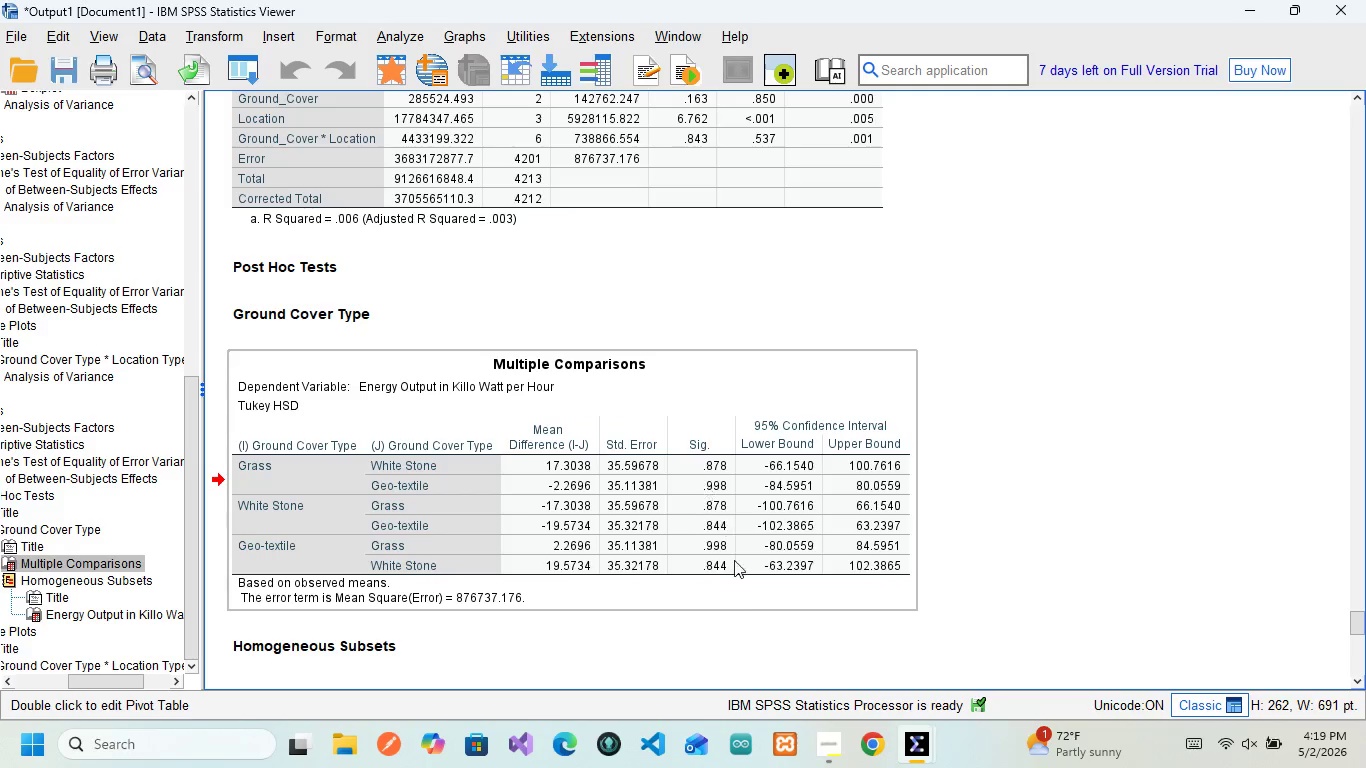 
mouse_move([722, 595])
 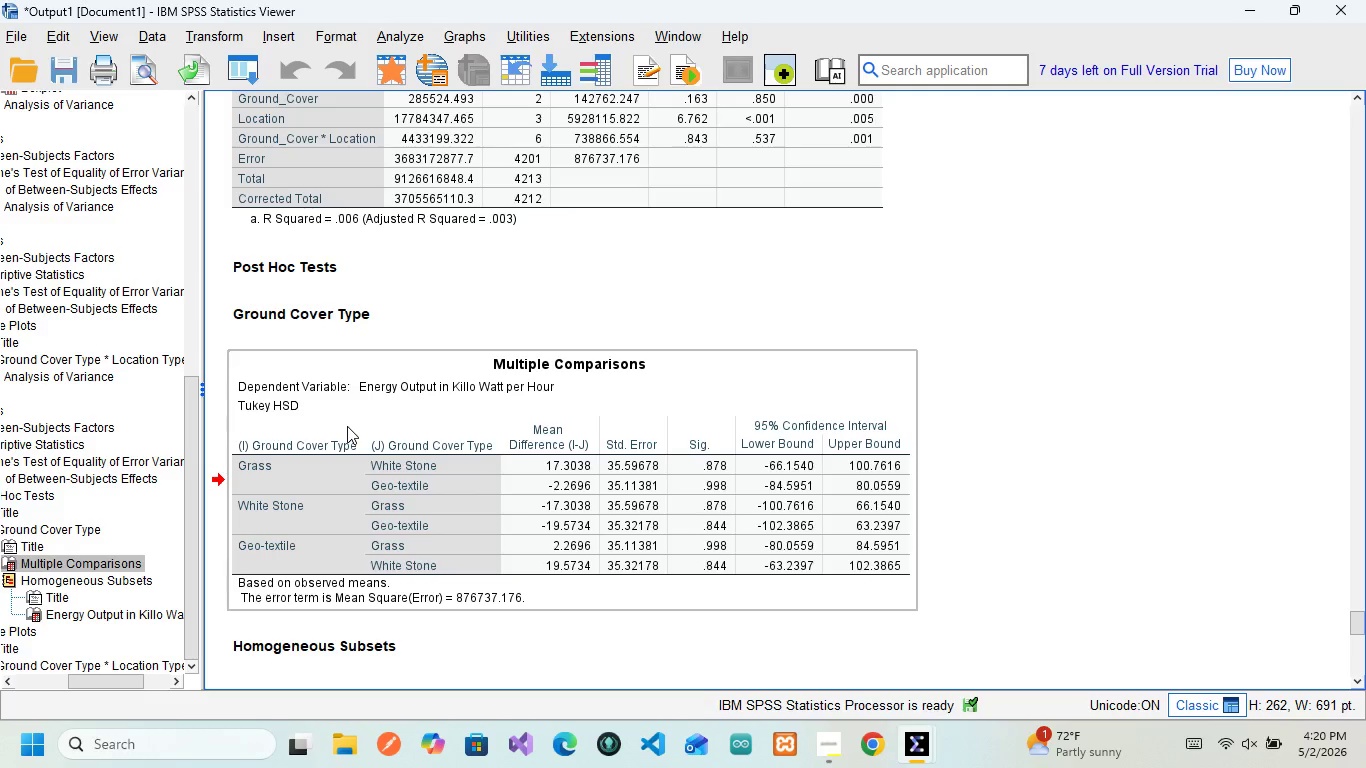 
wait(19.9)
 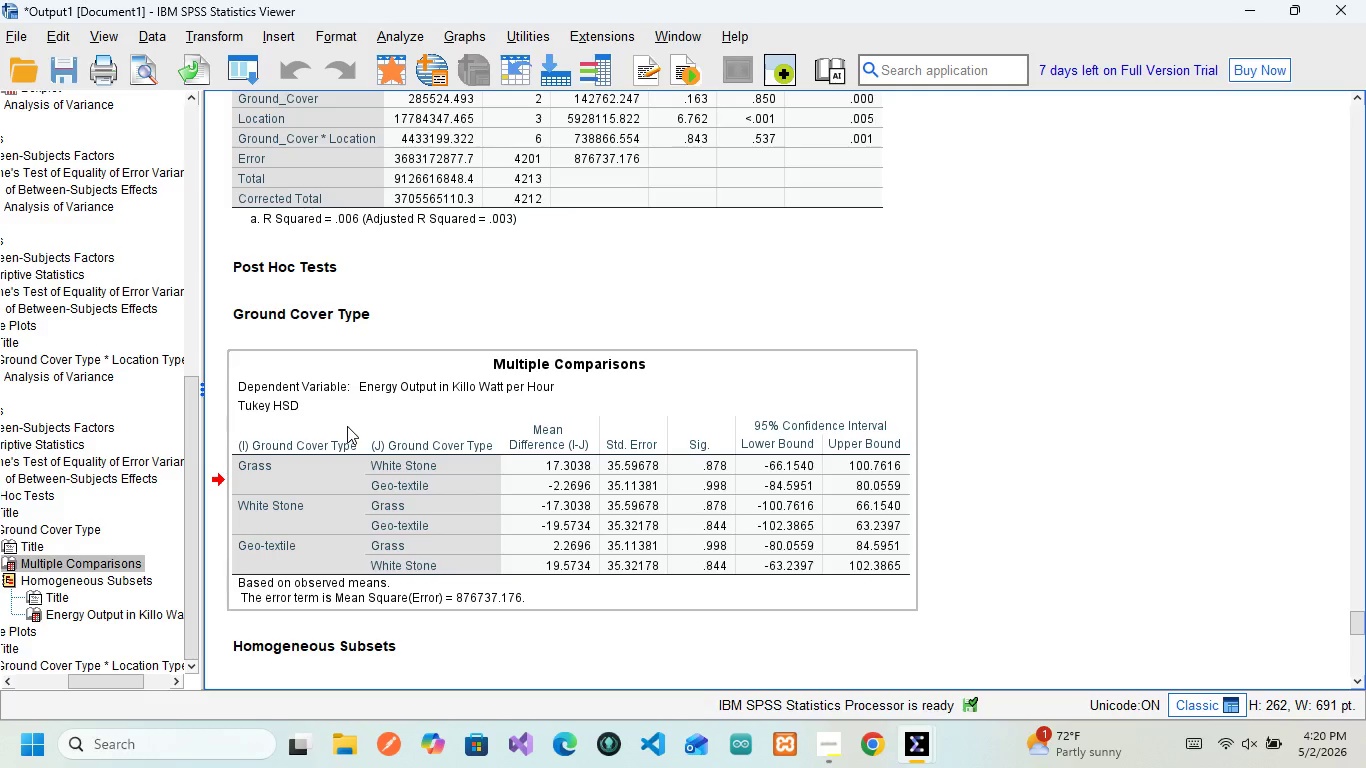 
left_click([392, 37])
 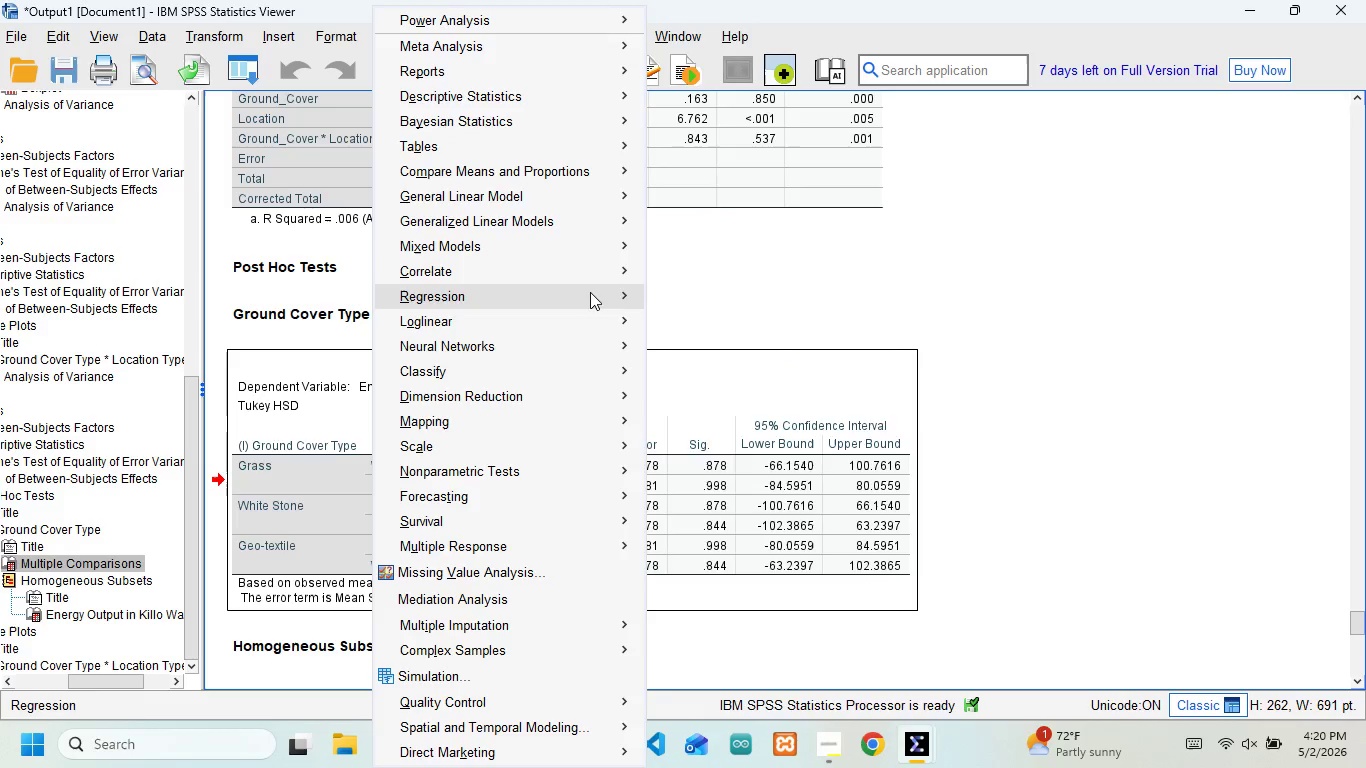 
wait(7.44)
 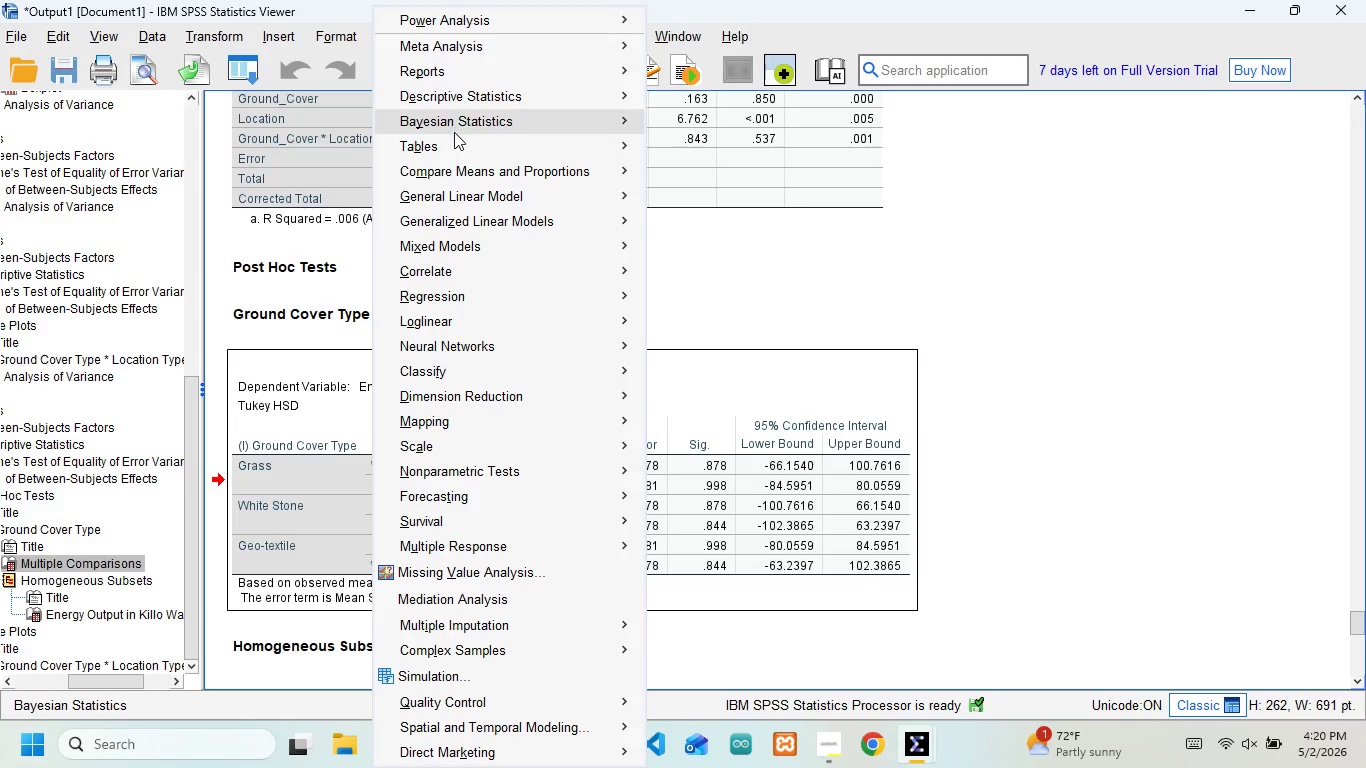 
left_click([659, 275])
 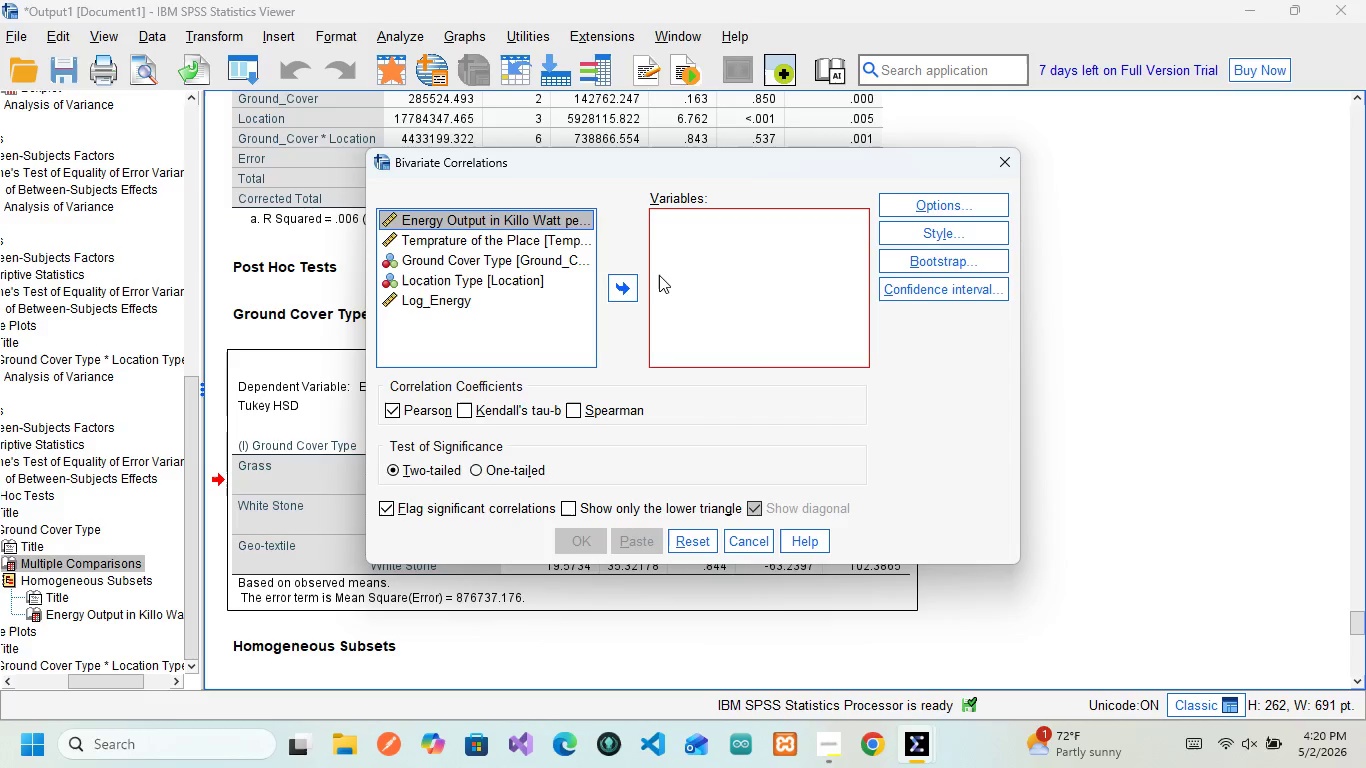 
wait(11.5)
 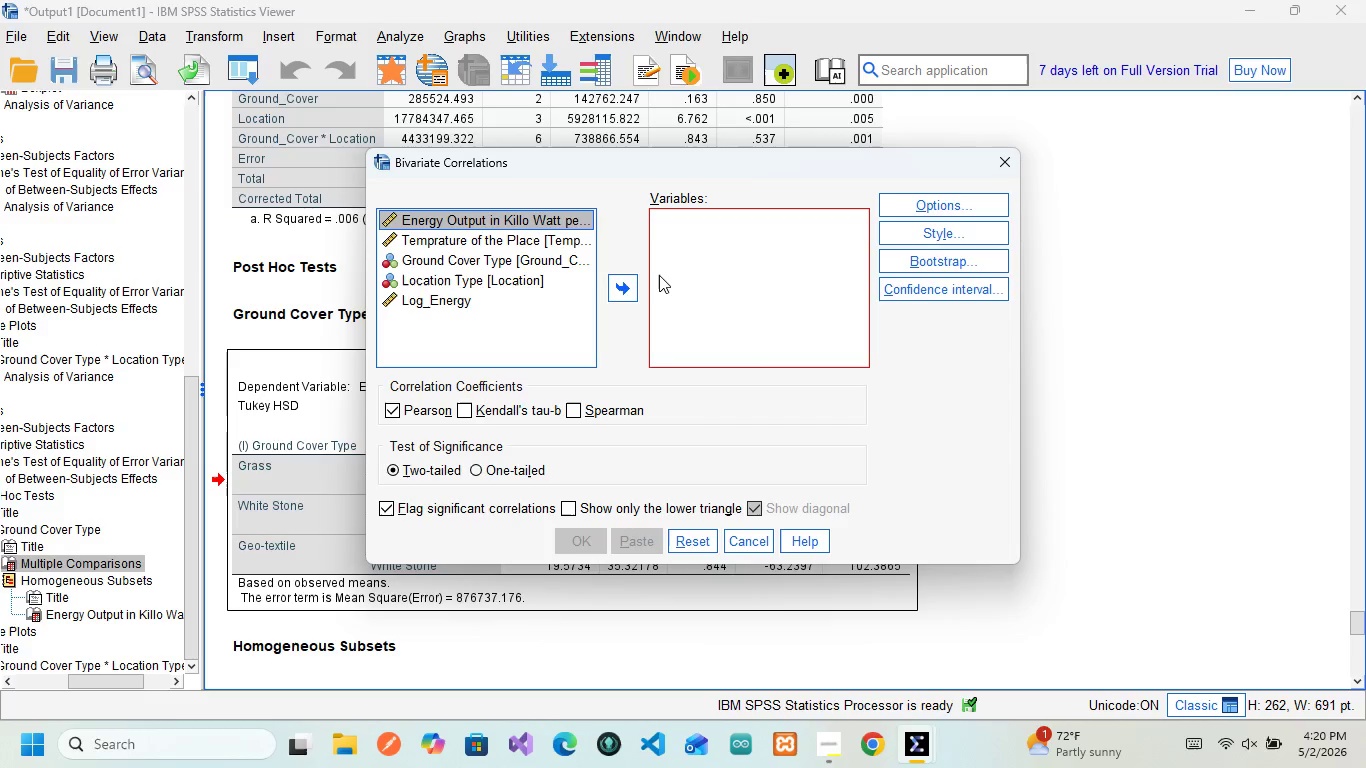 
left_click([471, 238])
 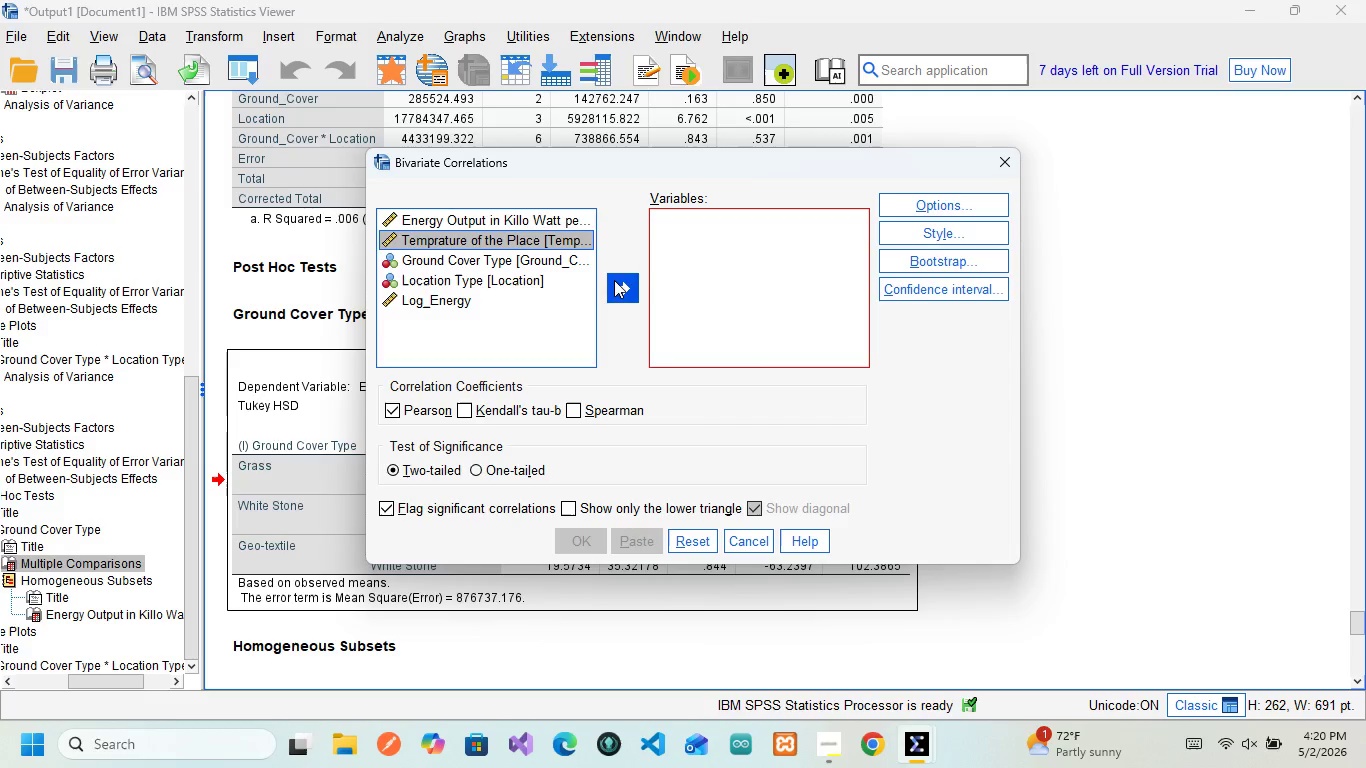 
left_click([614, 280])
 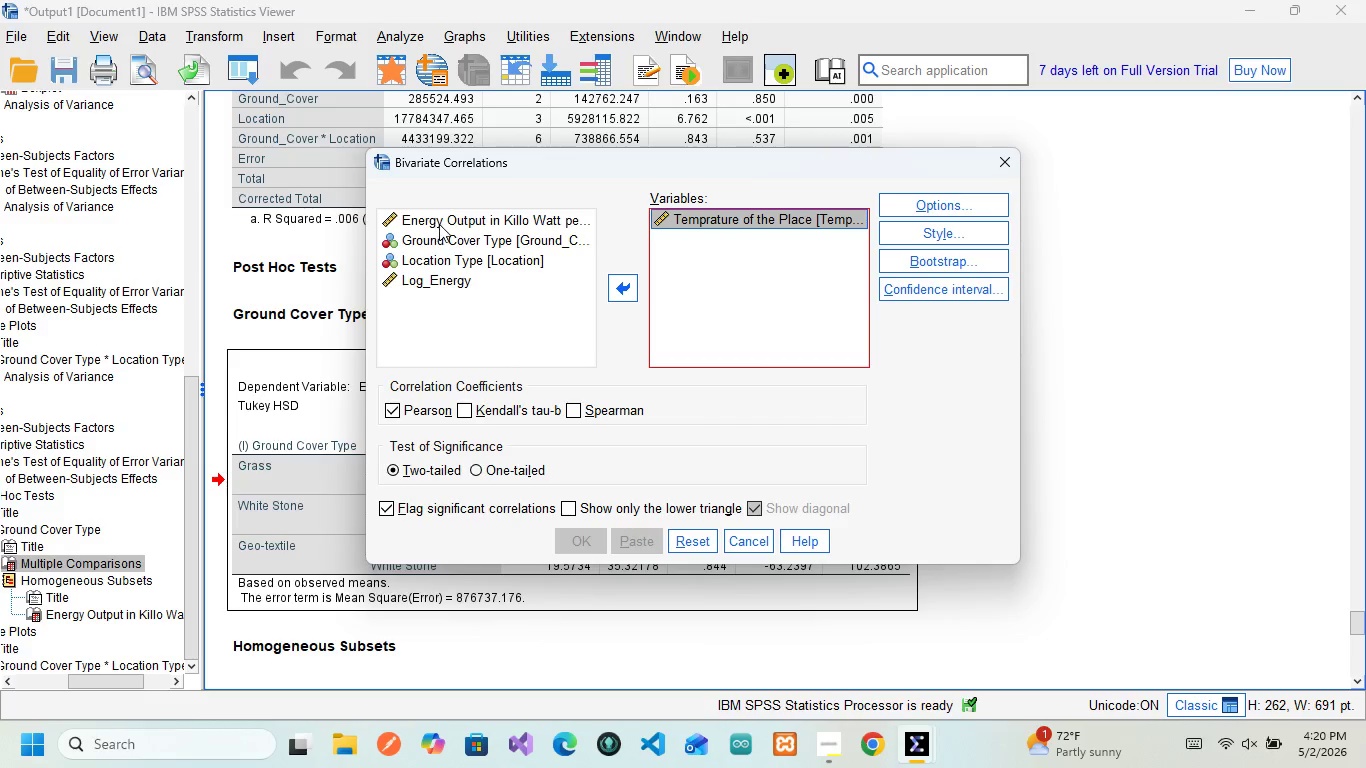 
left_click([446, 221])
 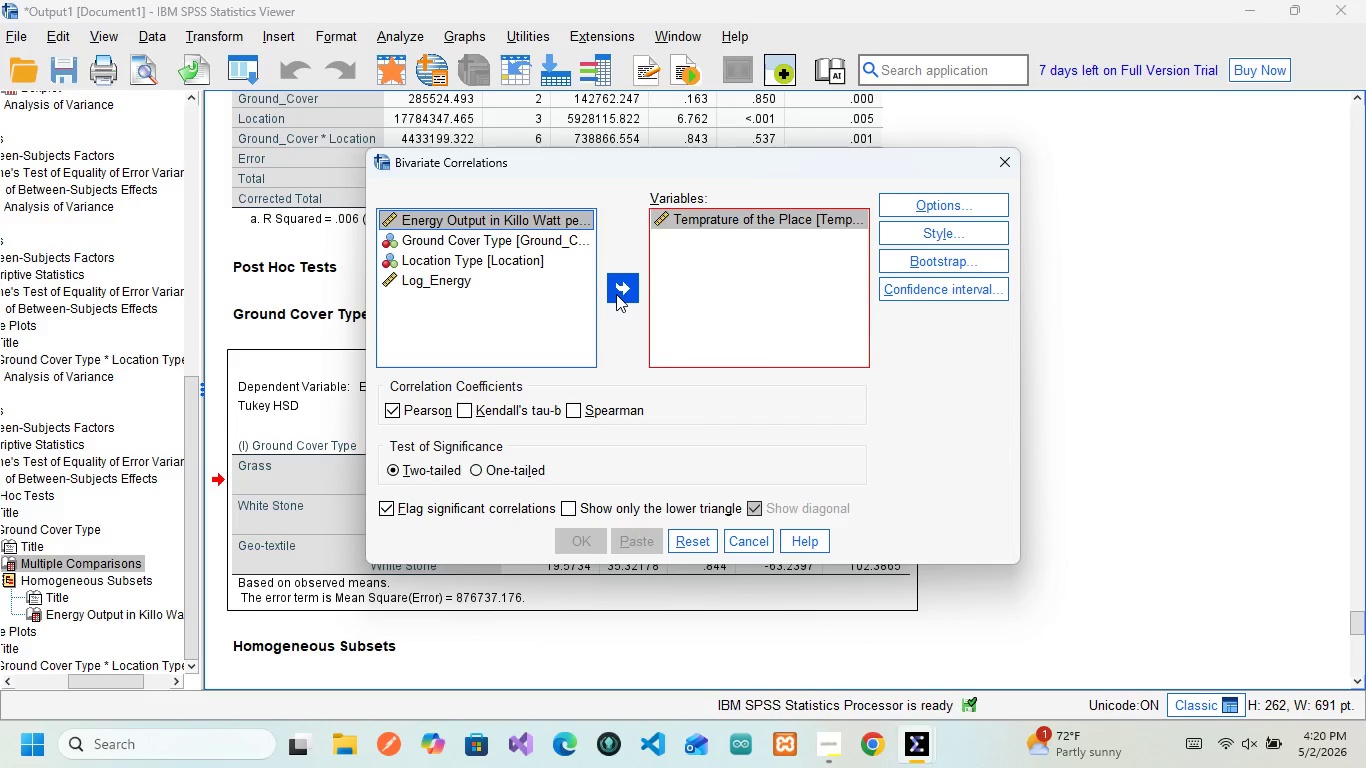 
left_click([616, 294])
 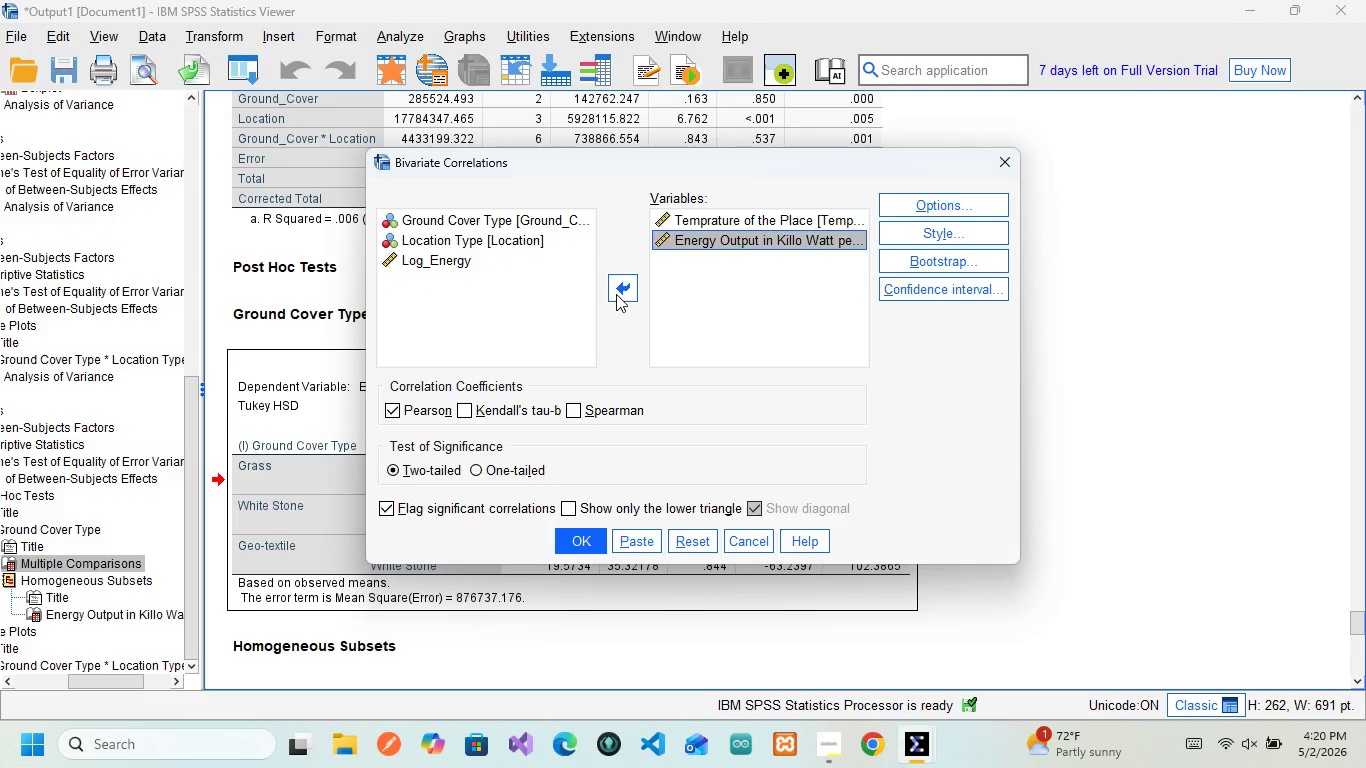 
wait(8.81)
 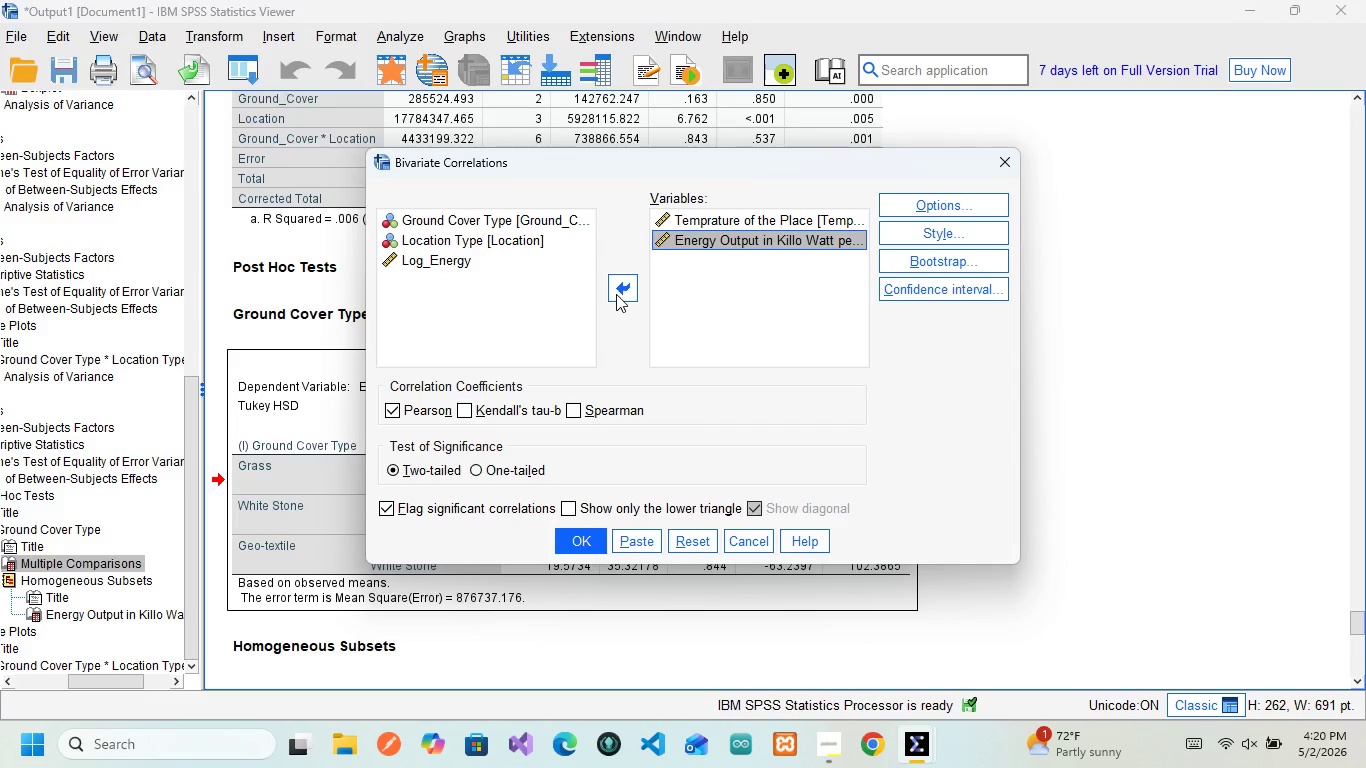 
left_click([906, 201])
 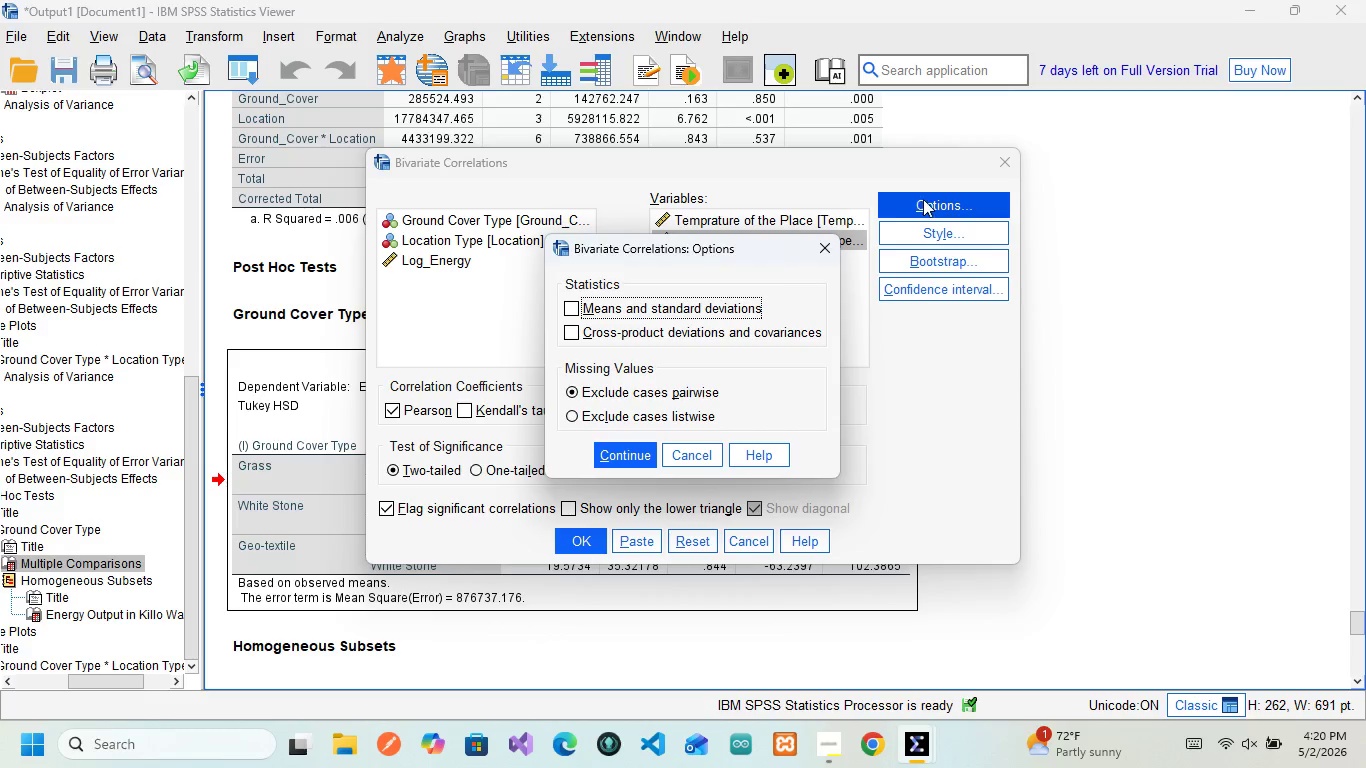 
left_click([923, 199])
 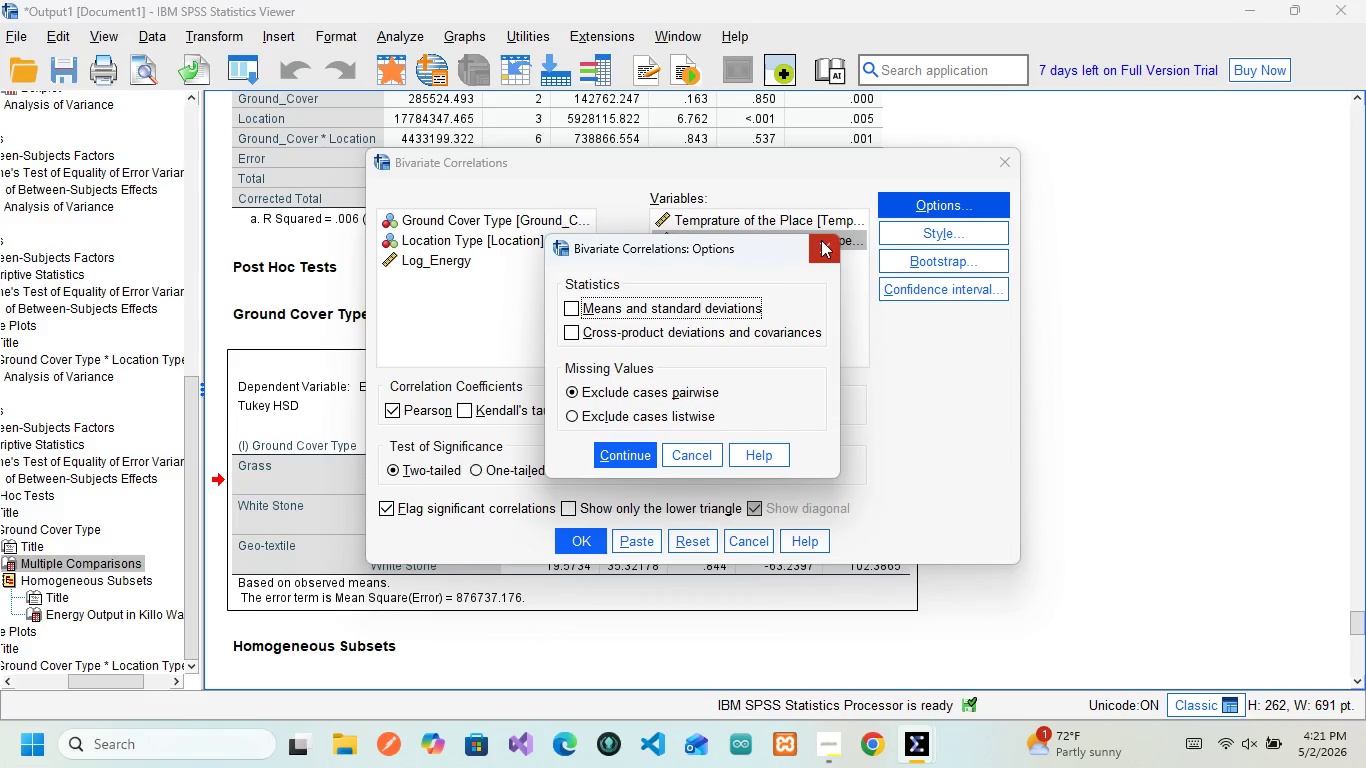 
left_click([821, 240])
 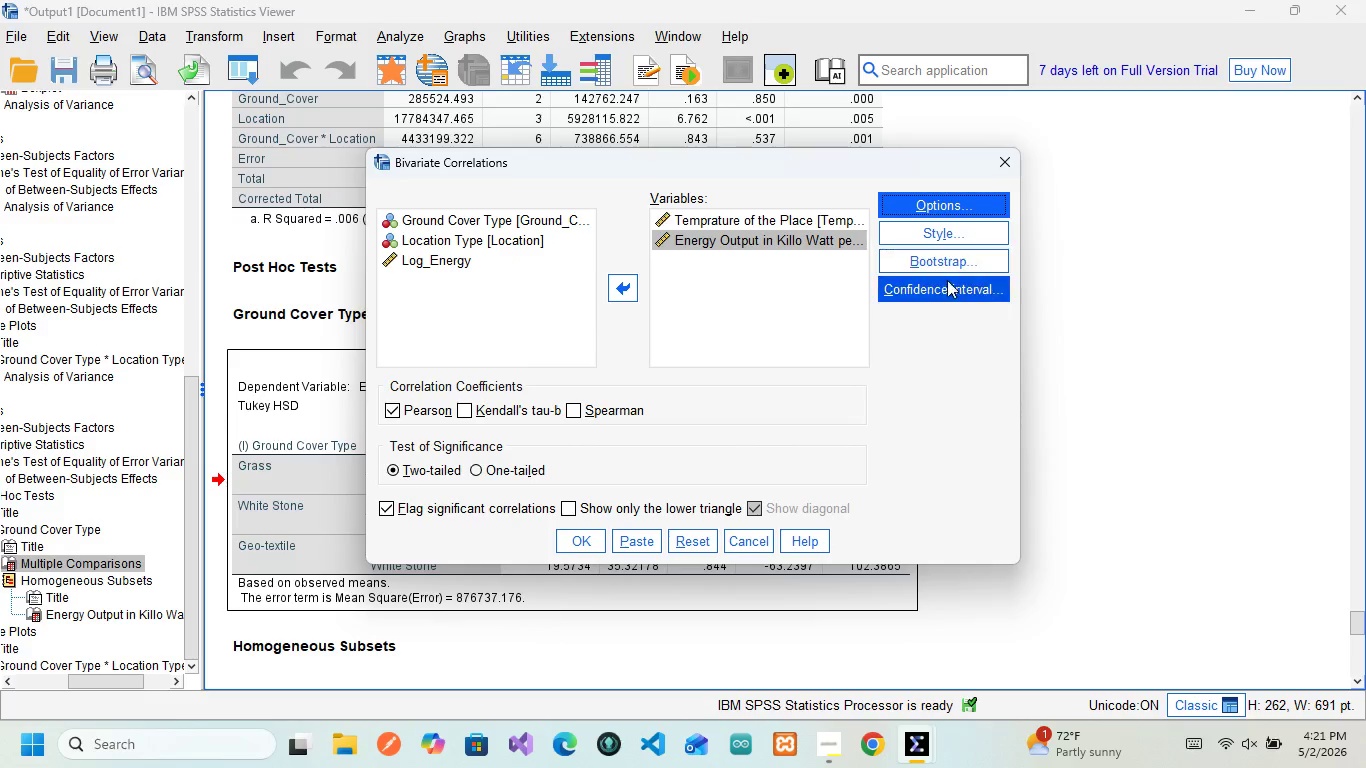 
left_click([946, 283])
 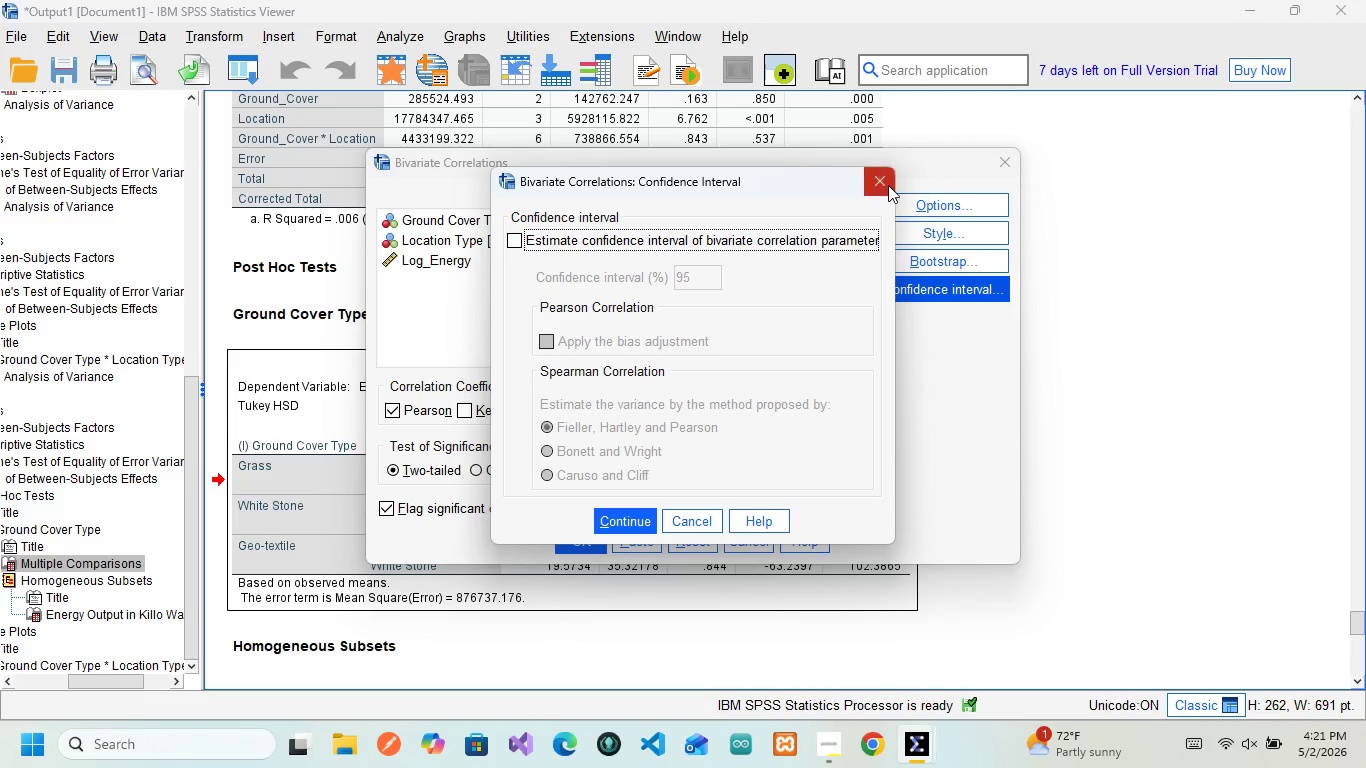 
left_click([888, 185])
 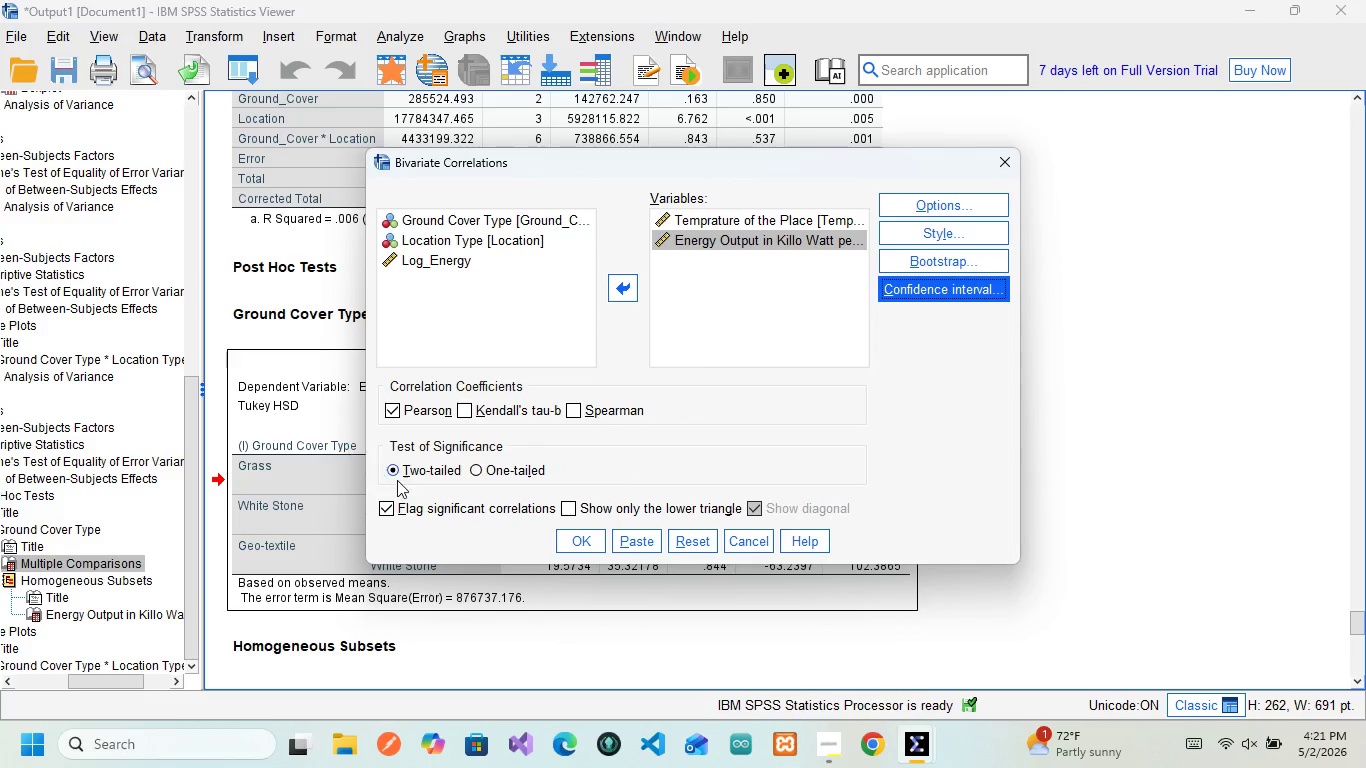 
wait(12.02)
 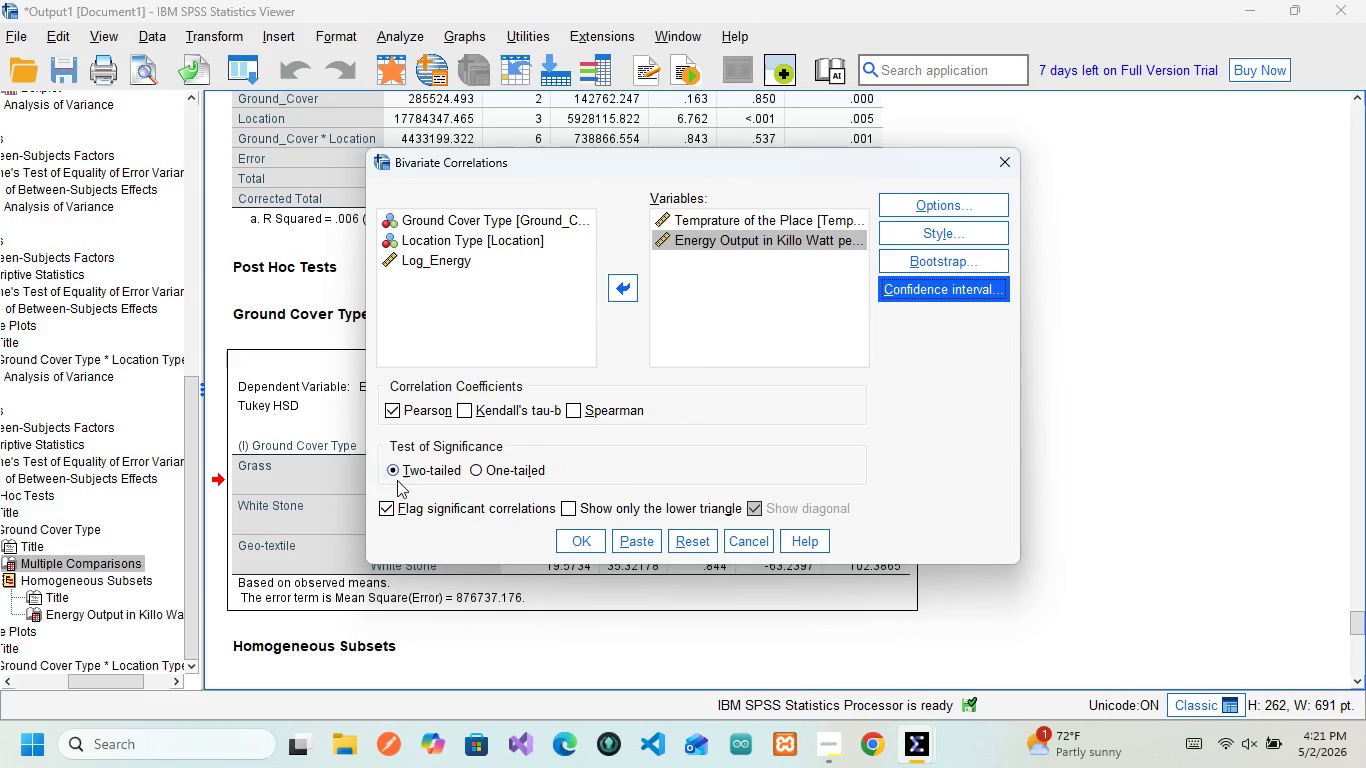 
left_click([639, 546])
 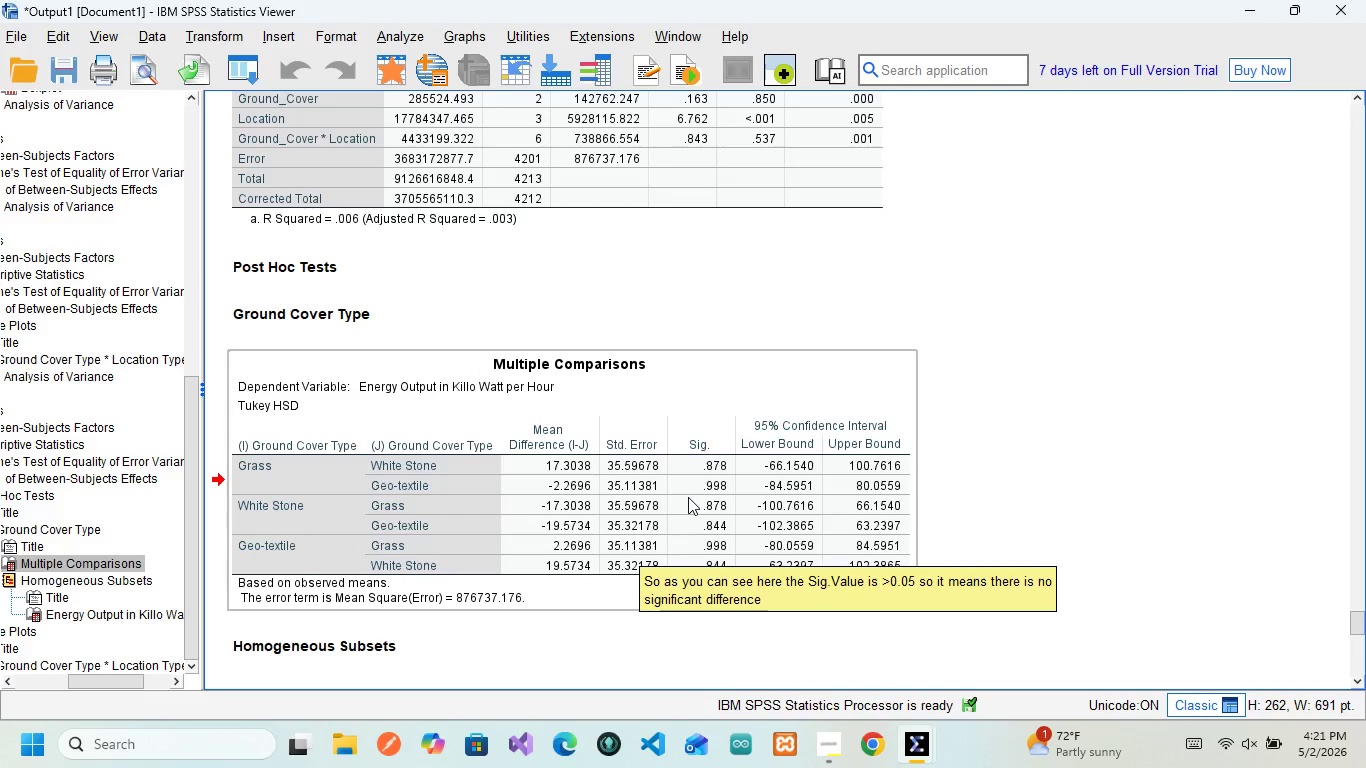 
wait(8.38)
 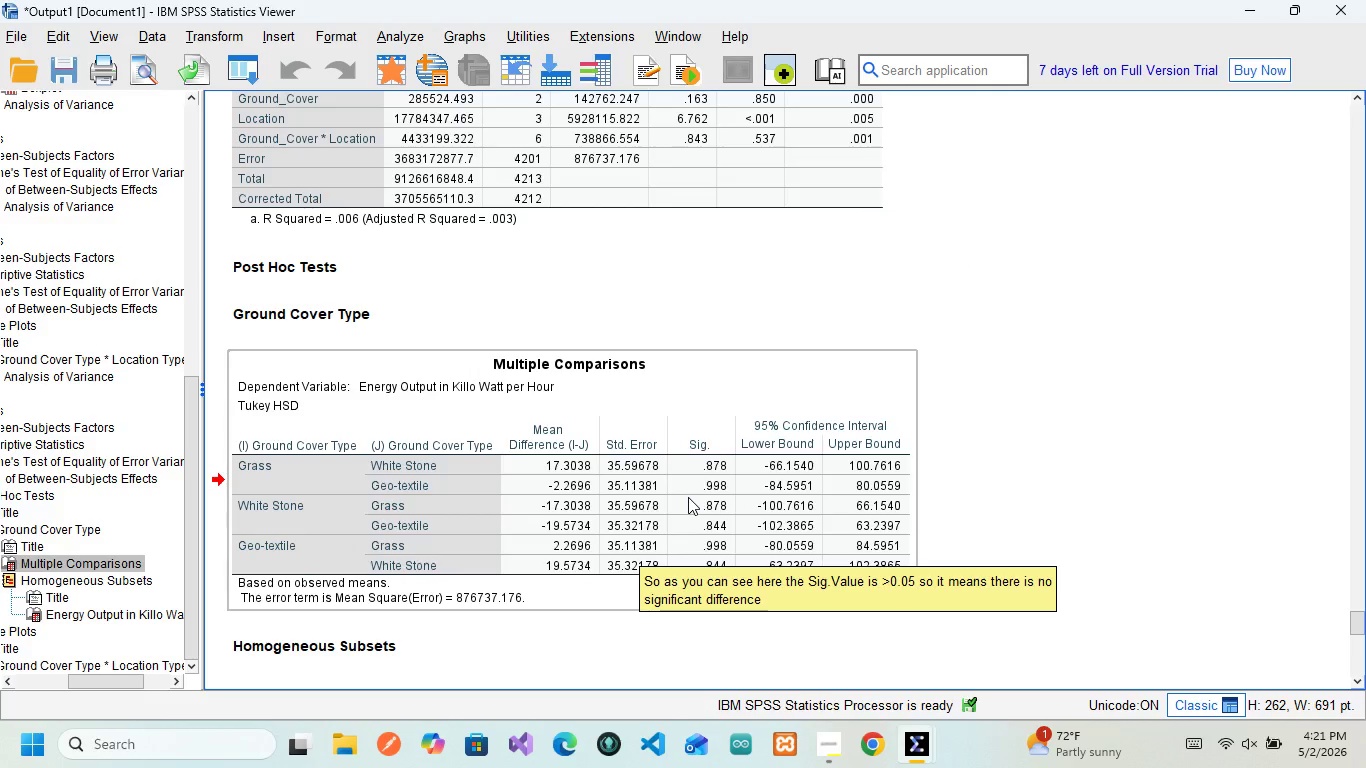 
left_click([1114, 623])
 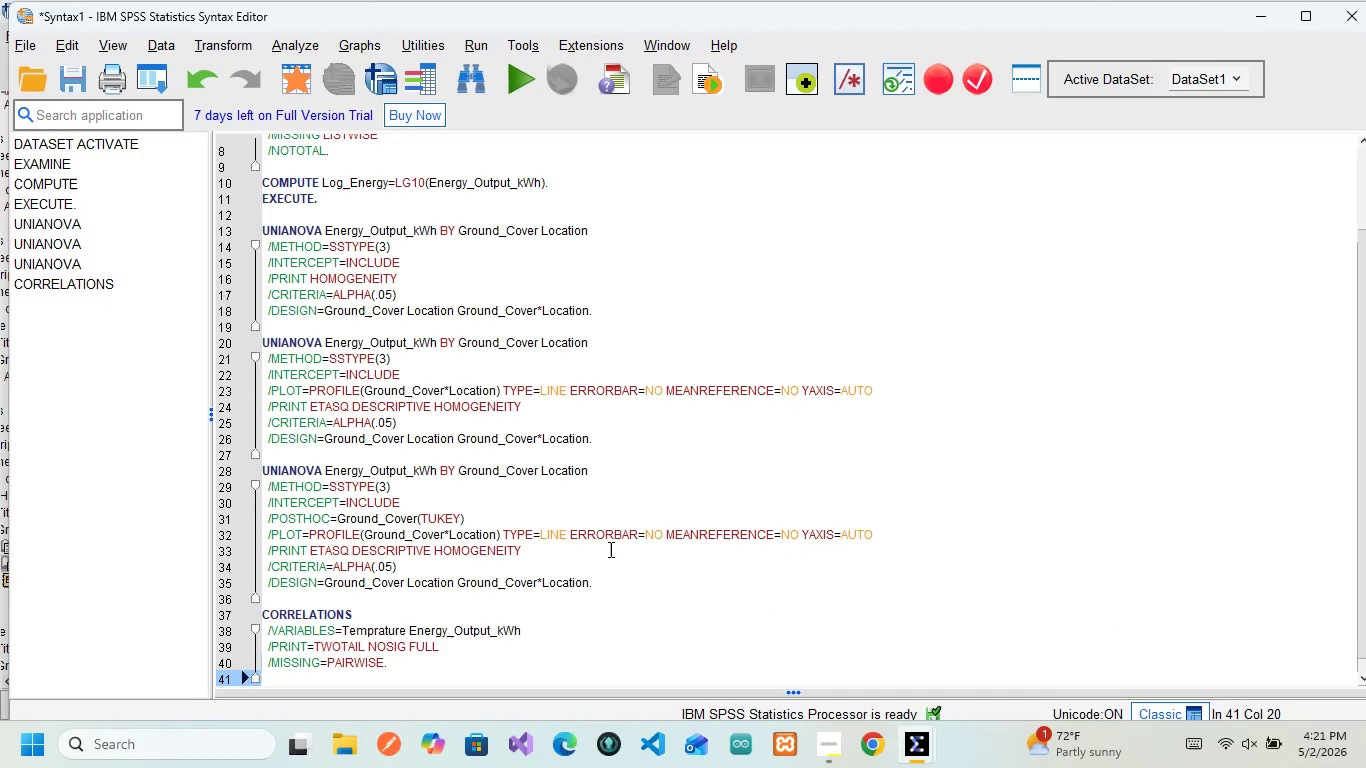 
scroll: coordinate [609, 549], scroll_direction: down, amount: 11.0
 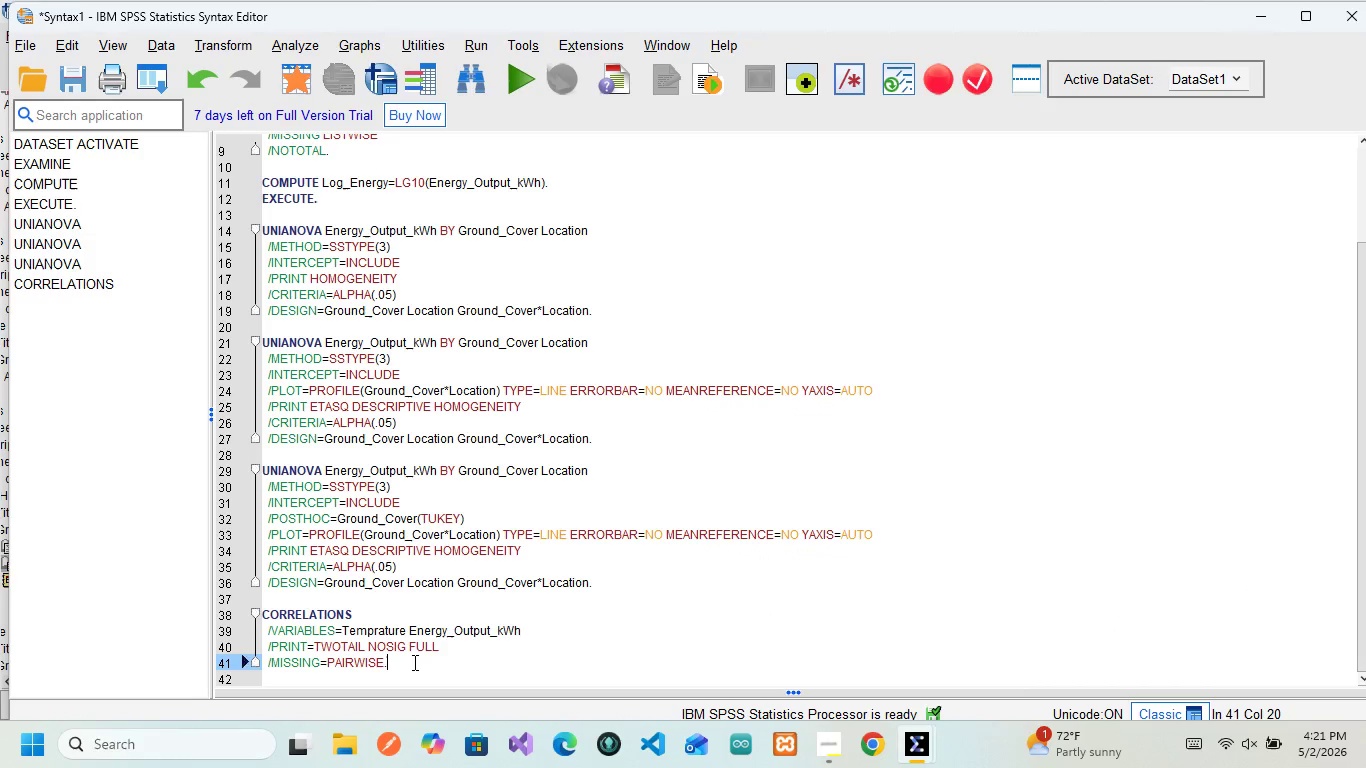 
left_click_drag(start_coordinate=[413, 662], to_coordinate=[256, 606])
 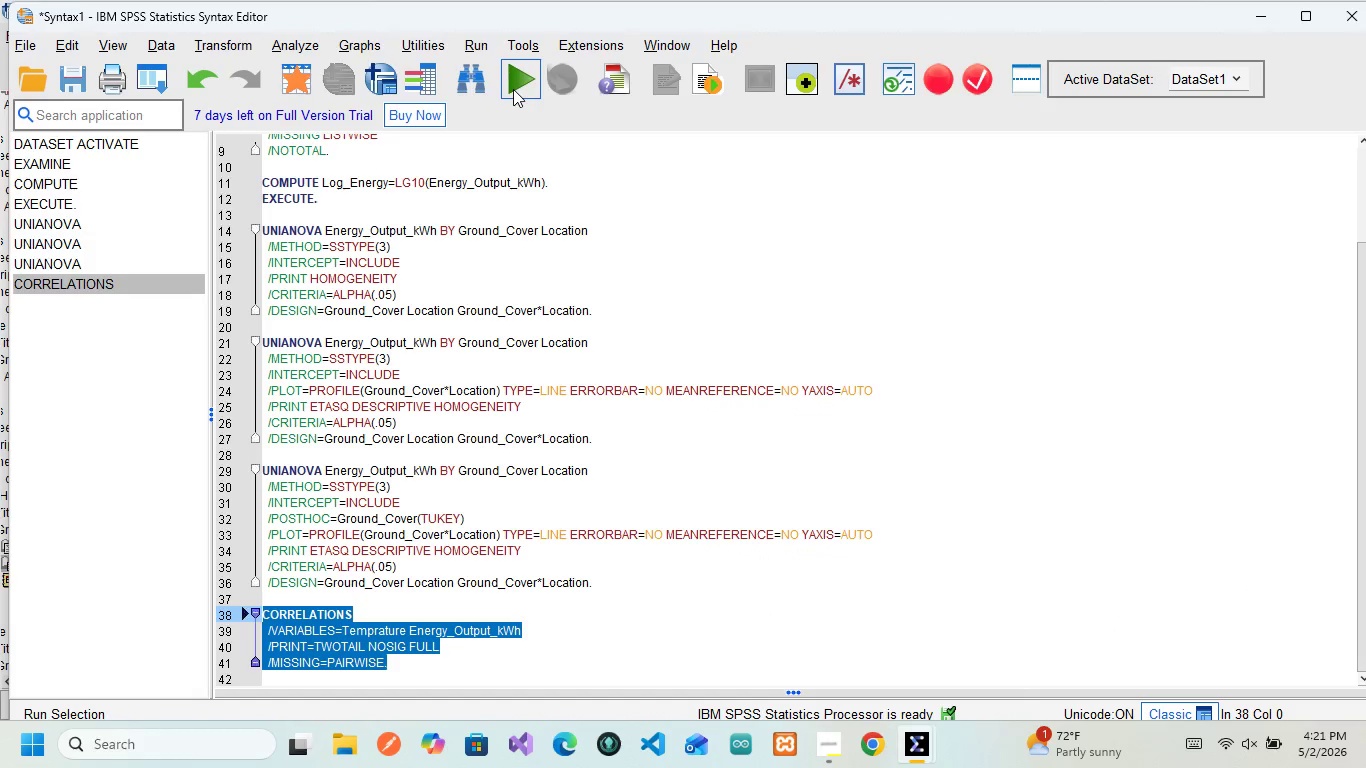 
left_click([513, 89])
 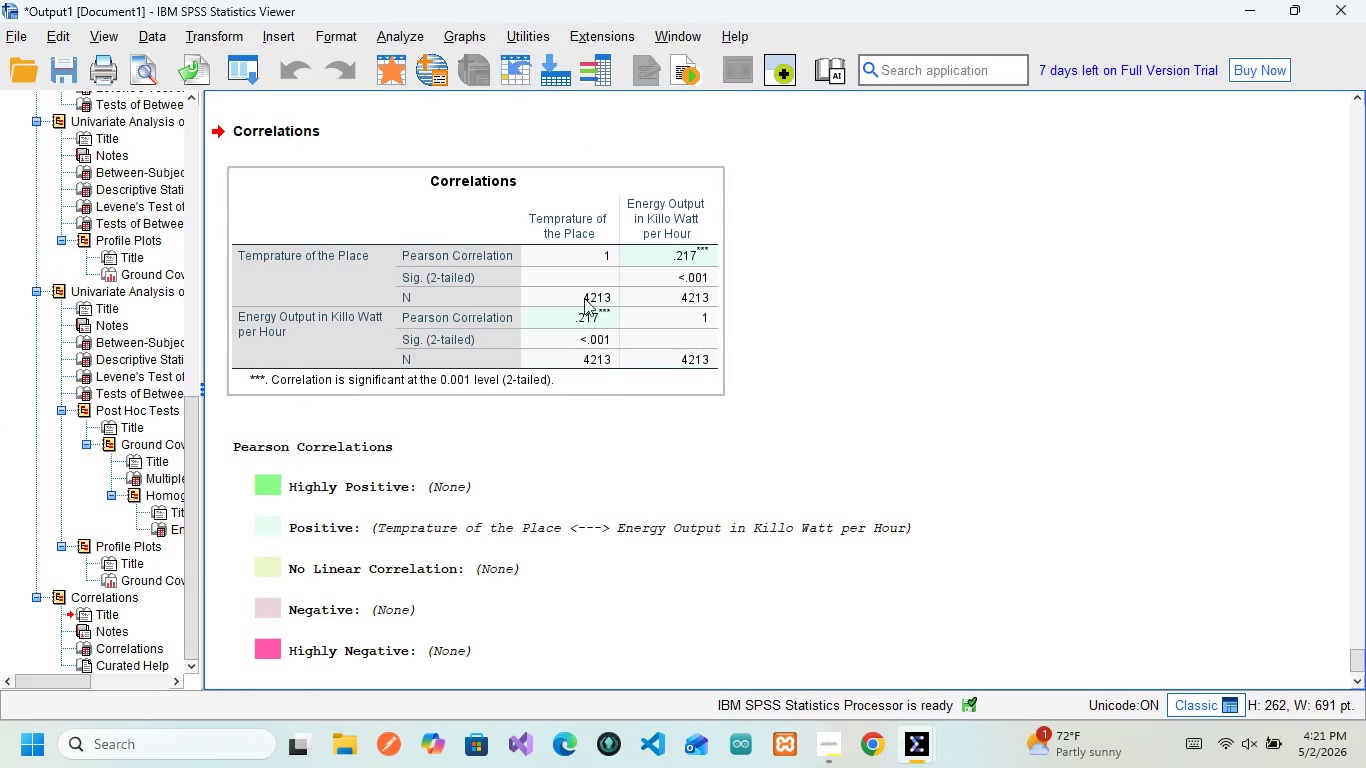 
mouse_move([576, 348])
 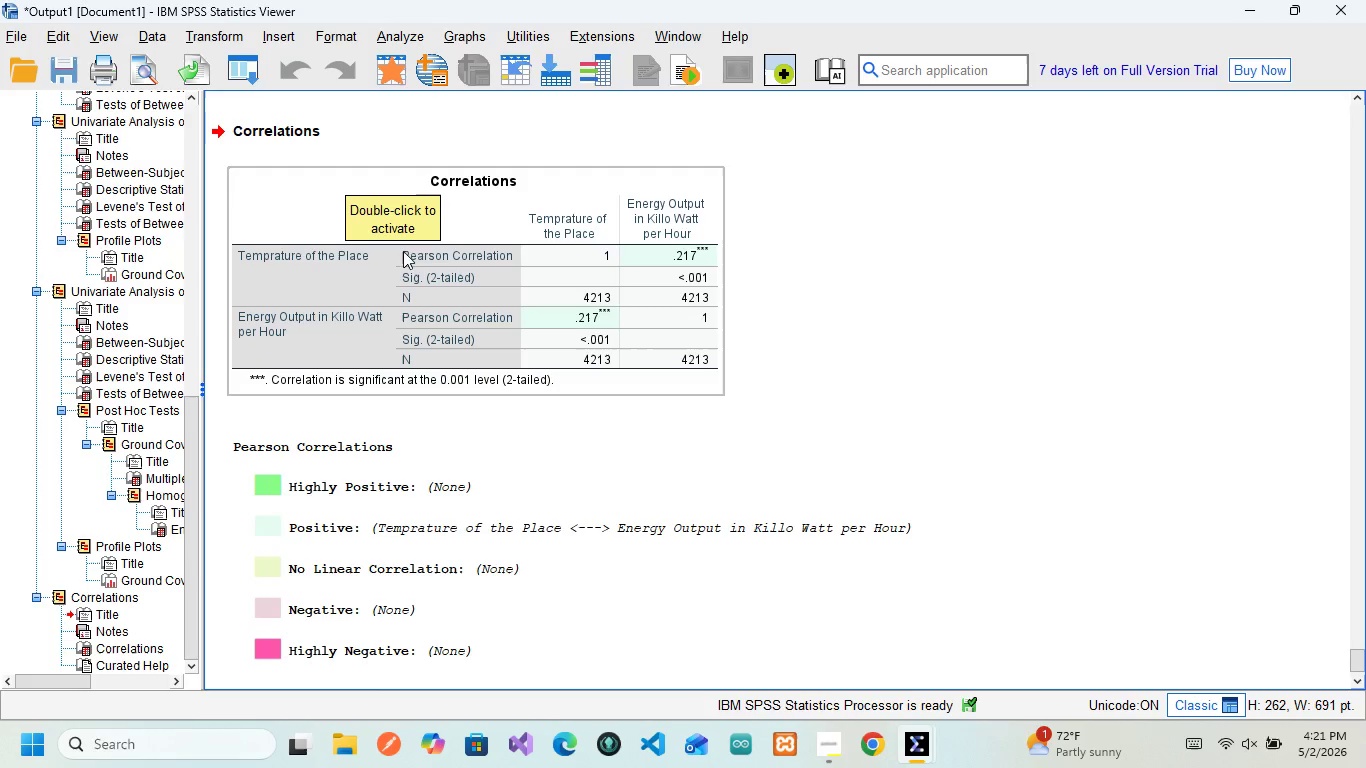 
wait(16.02)
 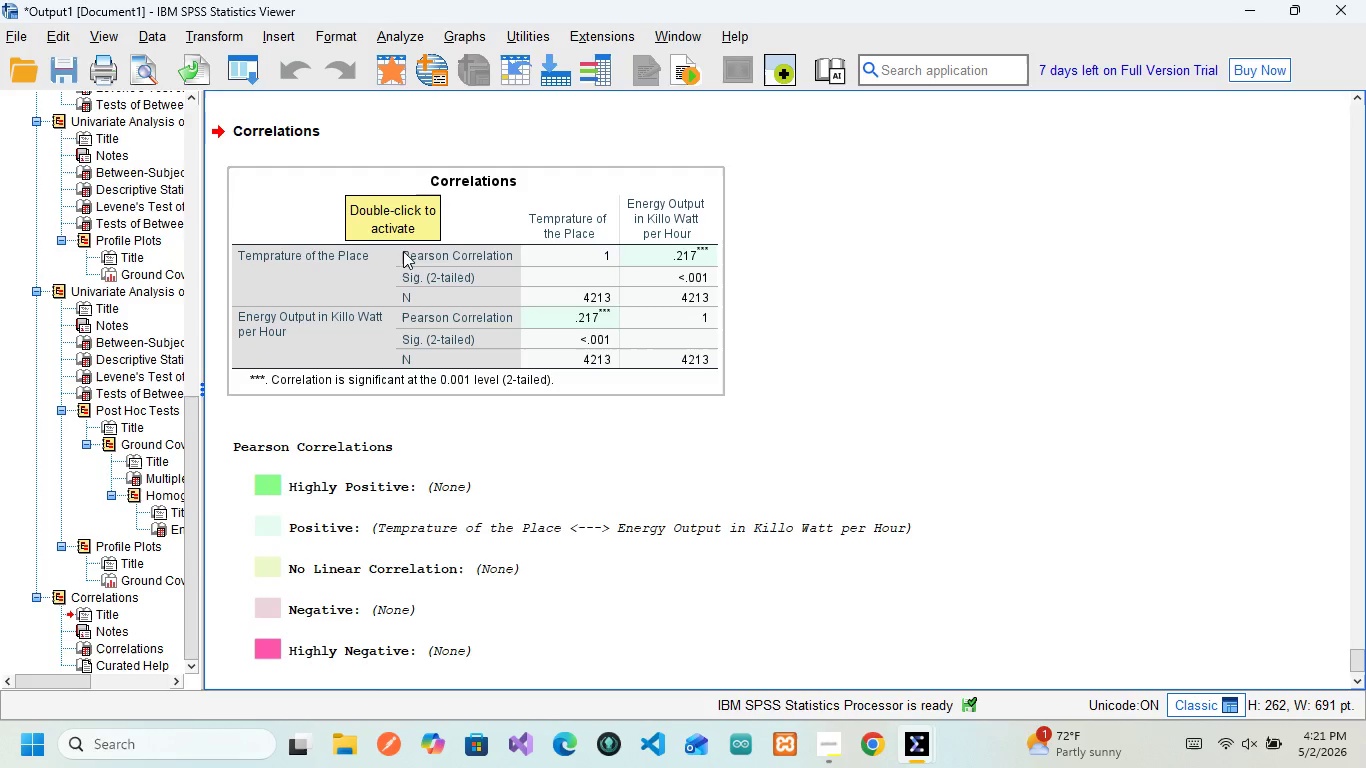 
left_click([290, 206])
 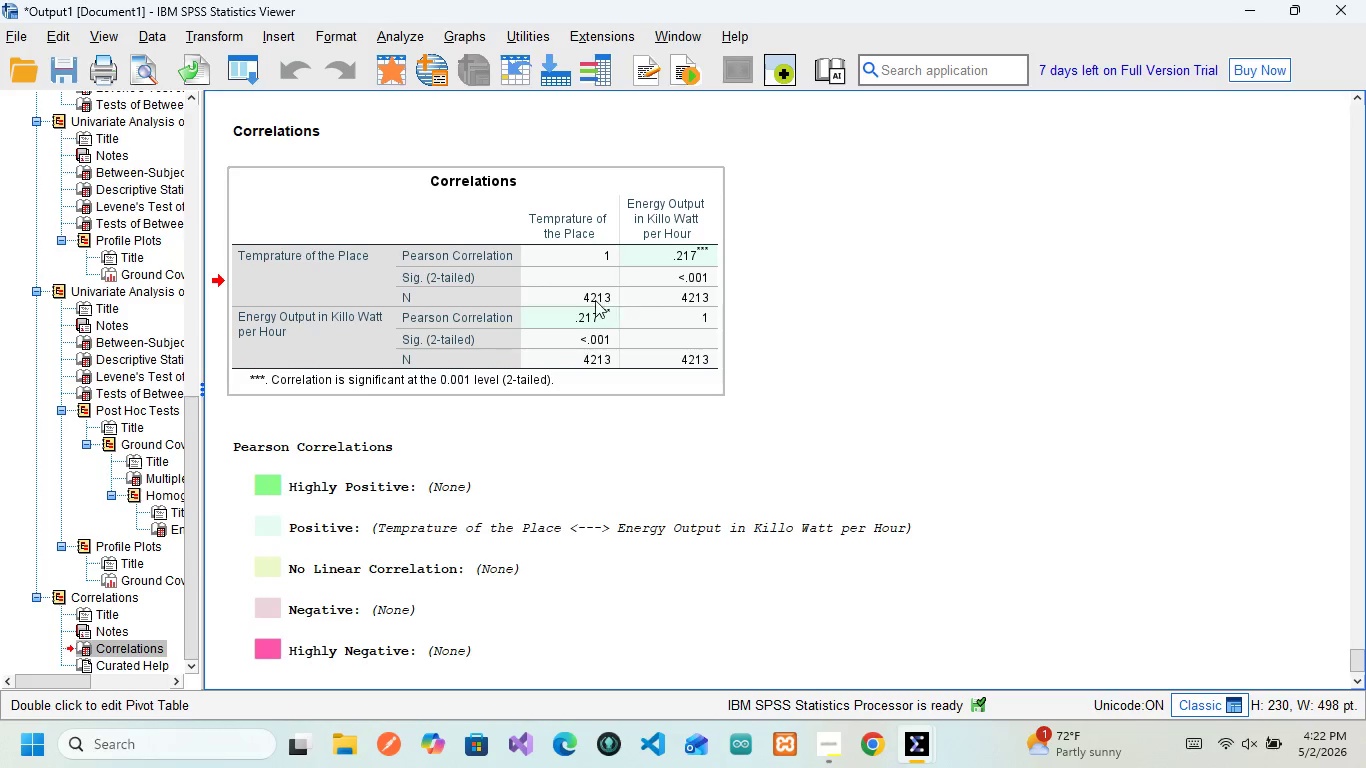 
wait(16.94)
 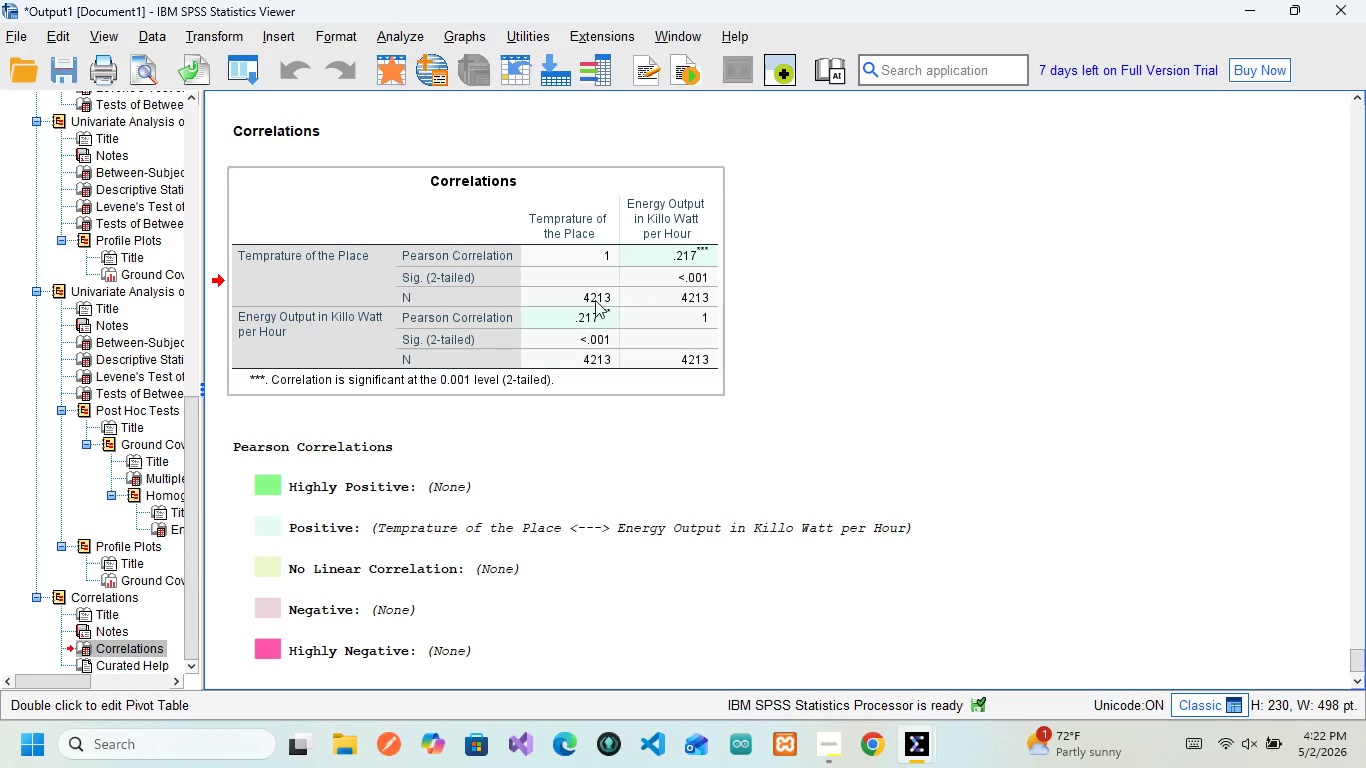 
mouse_move([643, 256])
 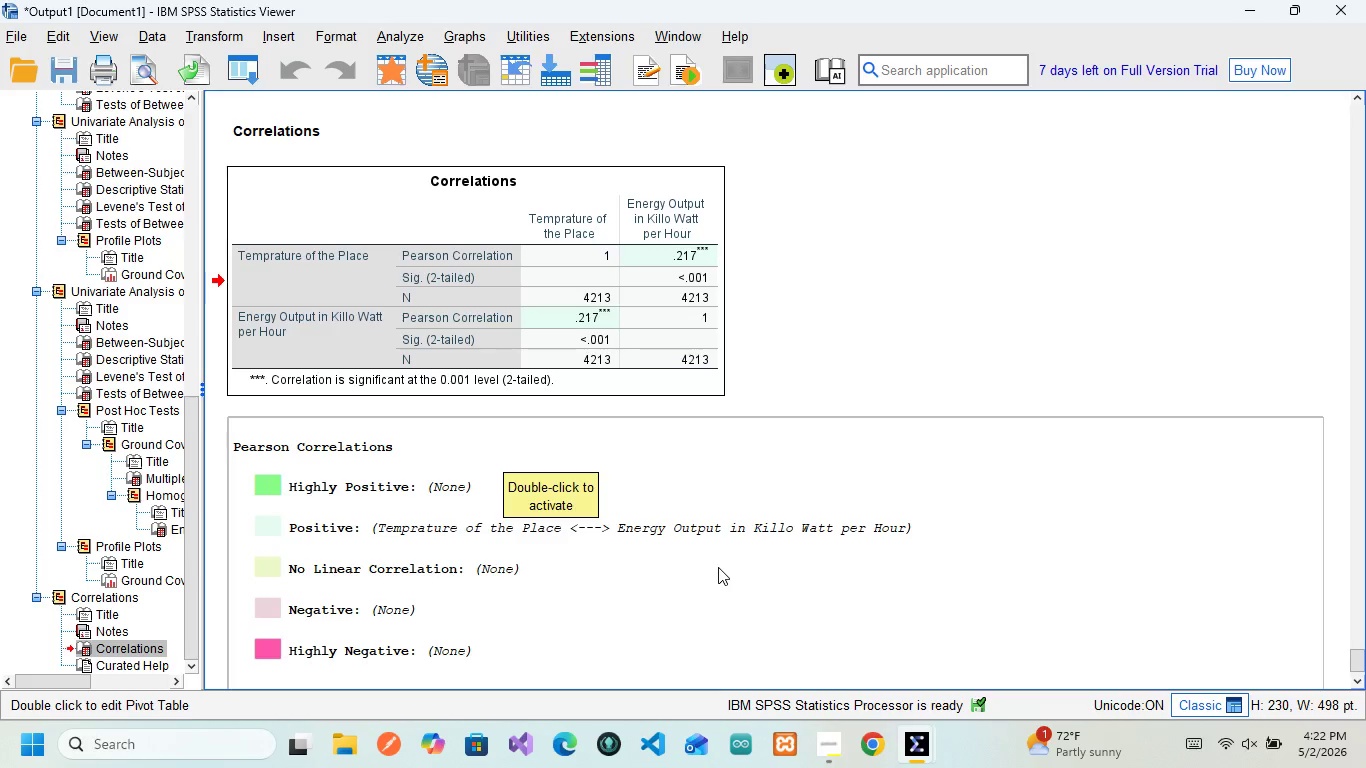 
wait(25.7)
 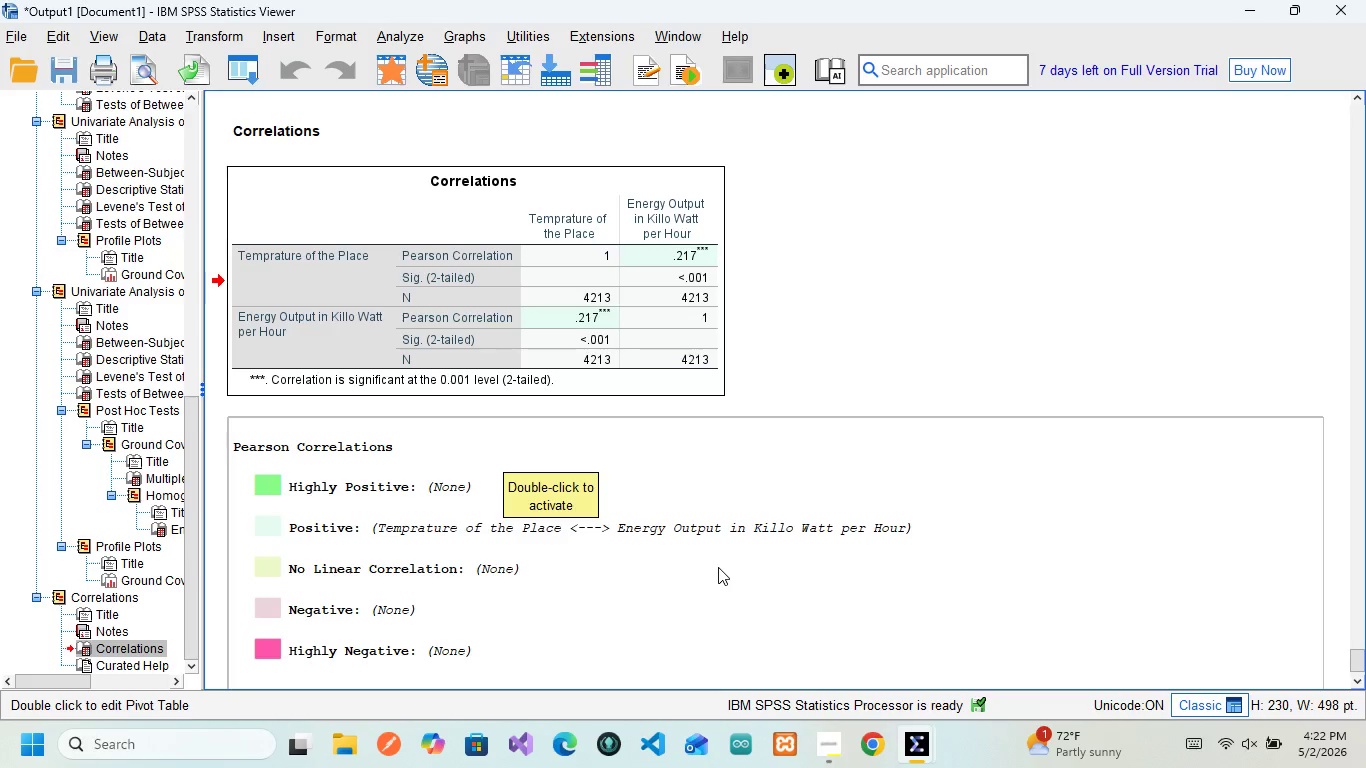 
mouse_move([816, 767])
 